 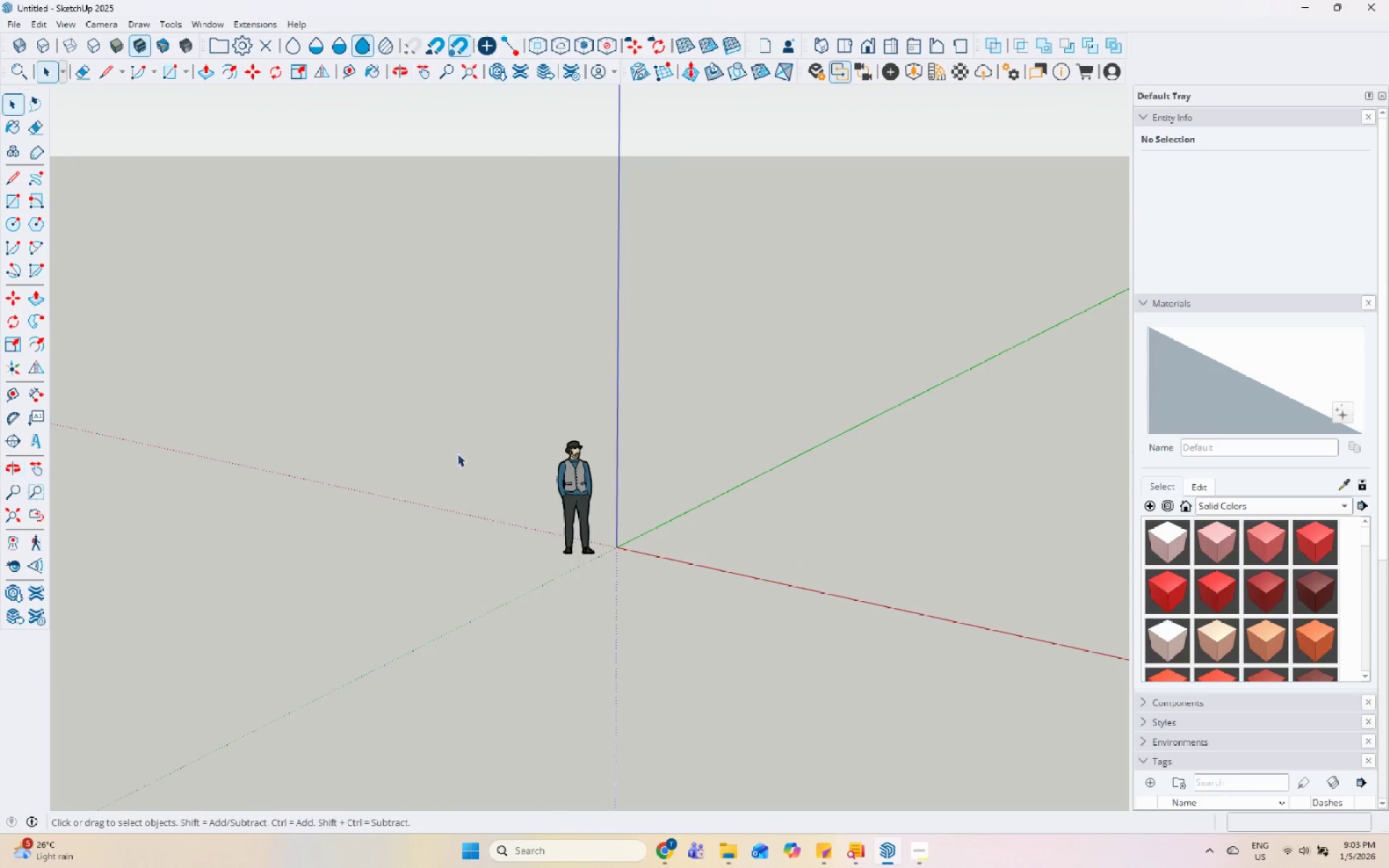 
scroll: coordinate [770, 440], scroll_direction: down, amount: 6.0
 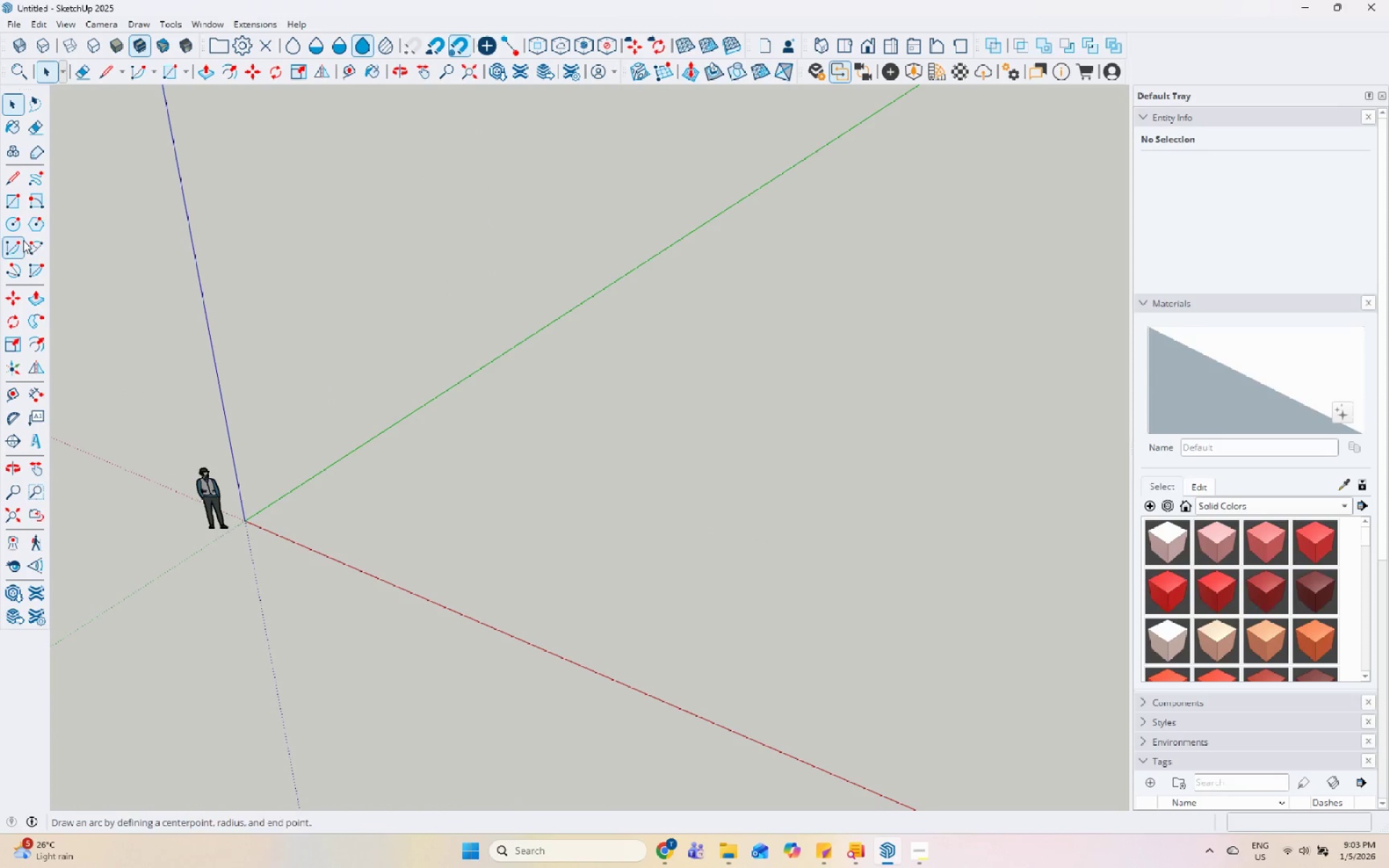 
left_click([16, 204])
 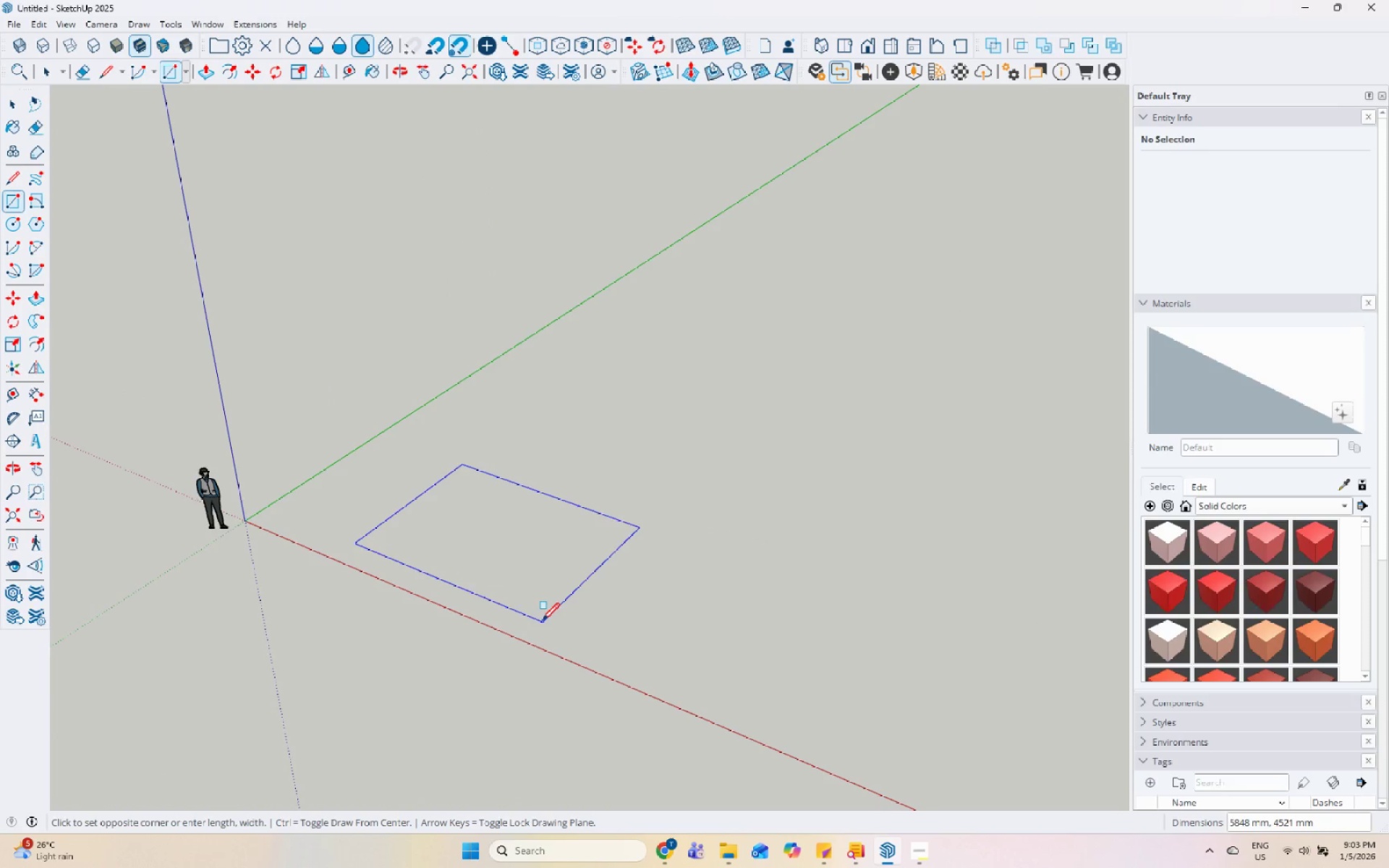 
key(Space)
 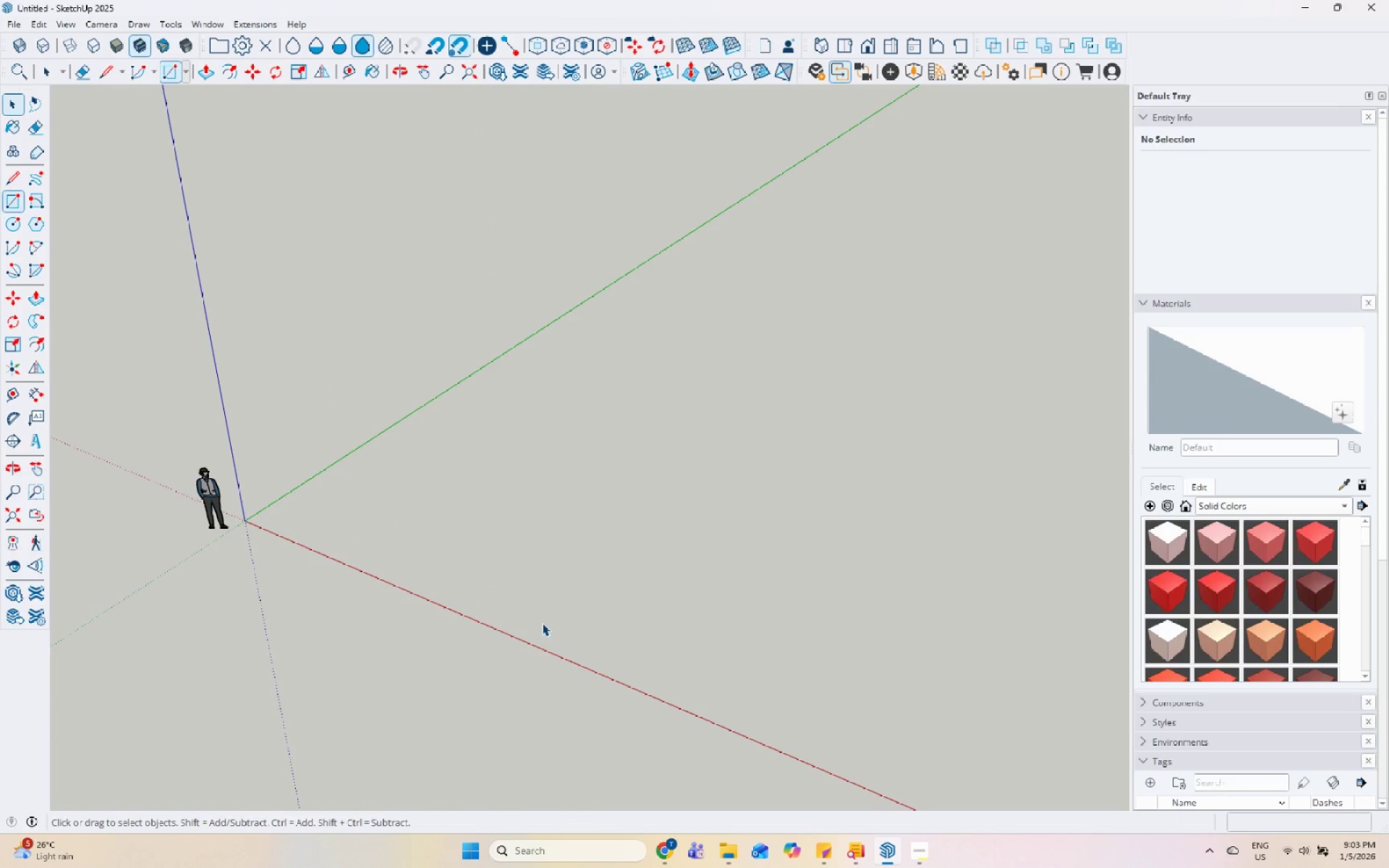 
key(Escape)
 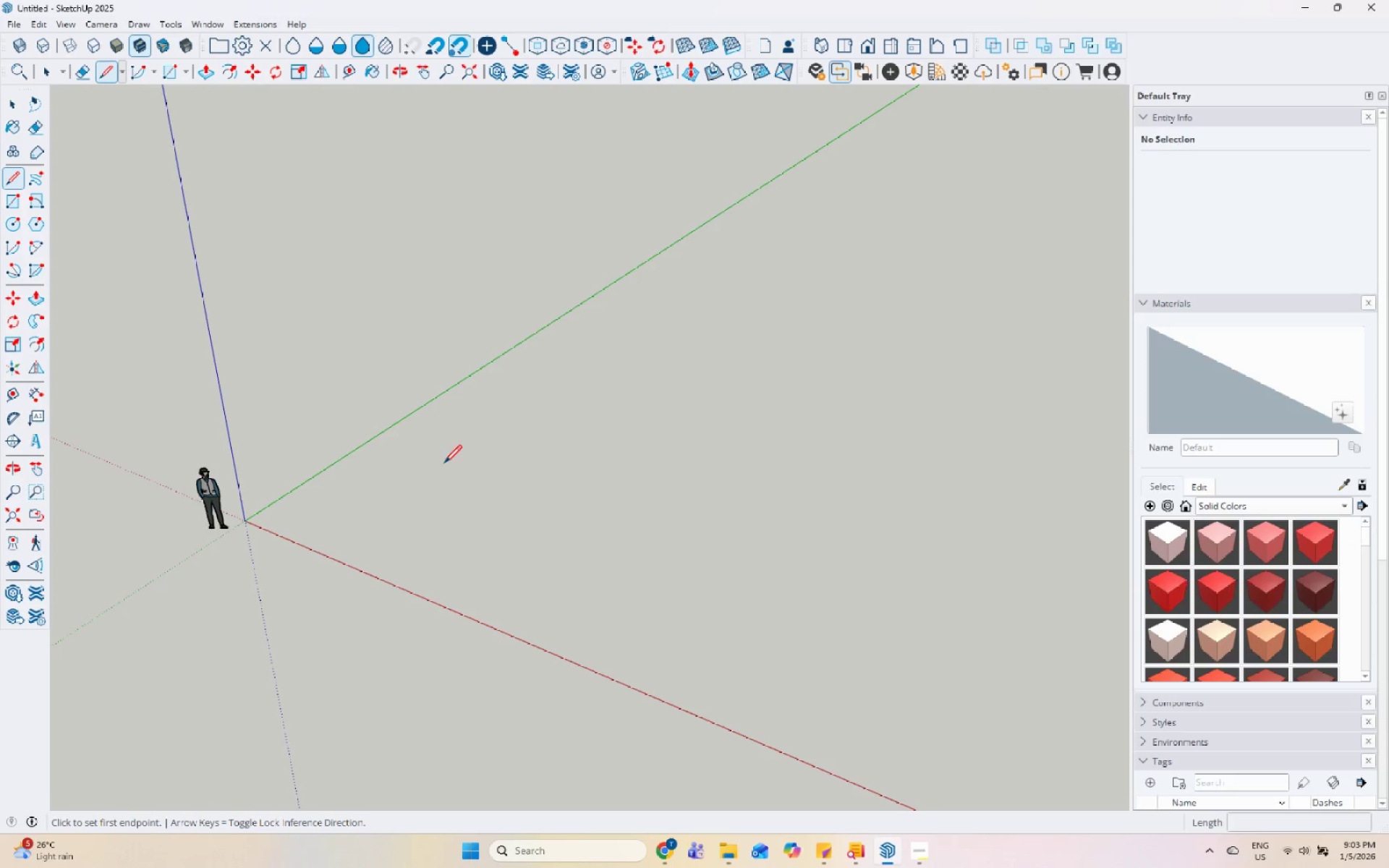 
left_click([410, 531])
 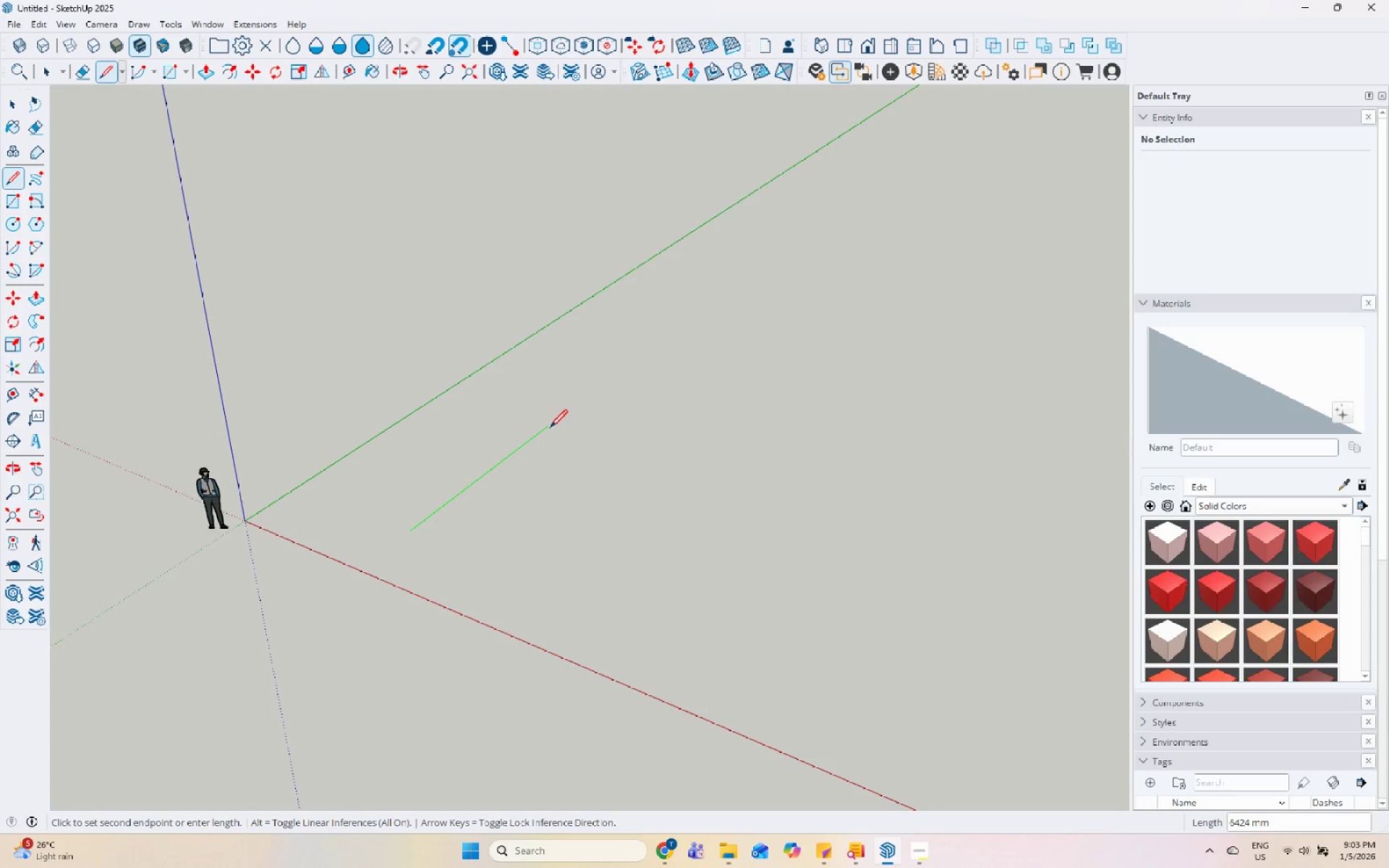 
key(Numpad6)
 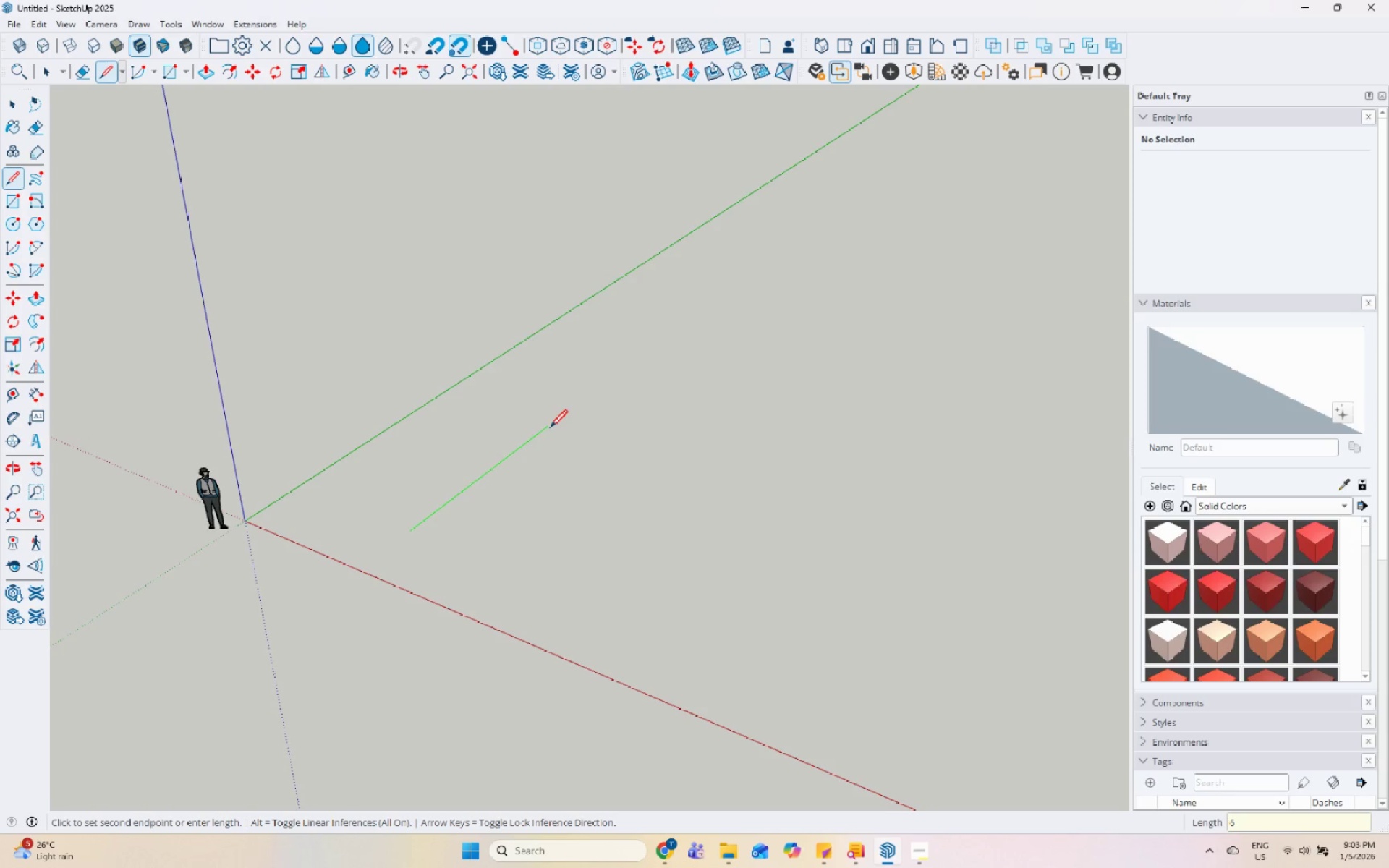 
key(Numpad0)
 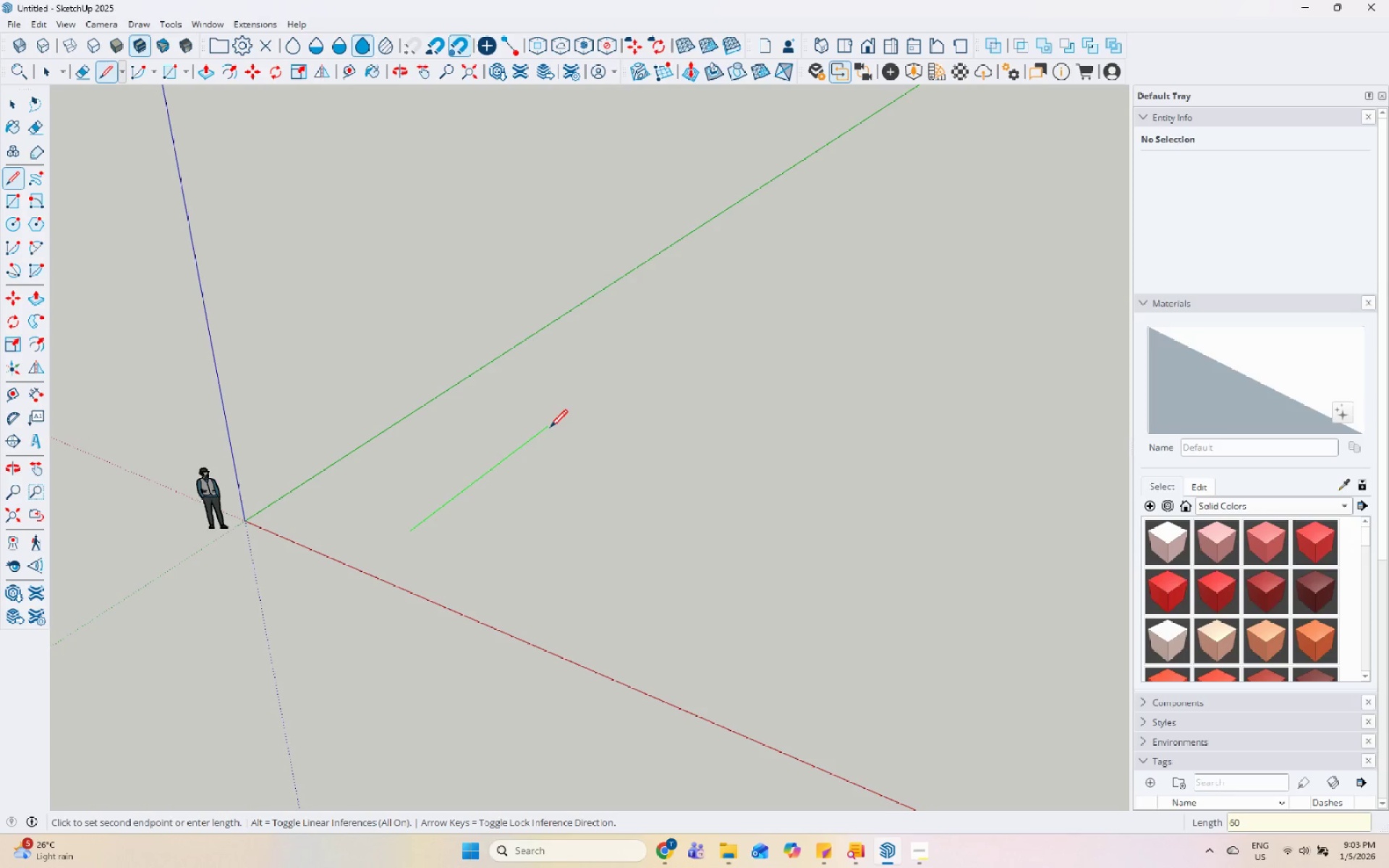 
key(Numpad0)
 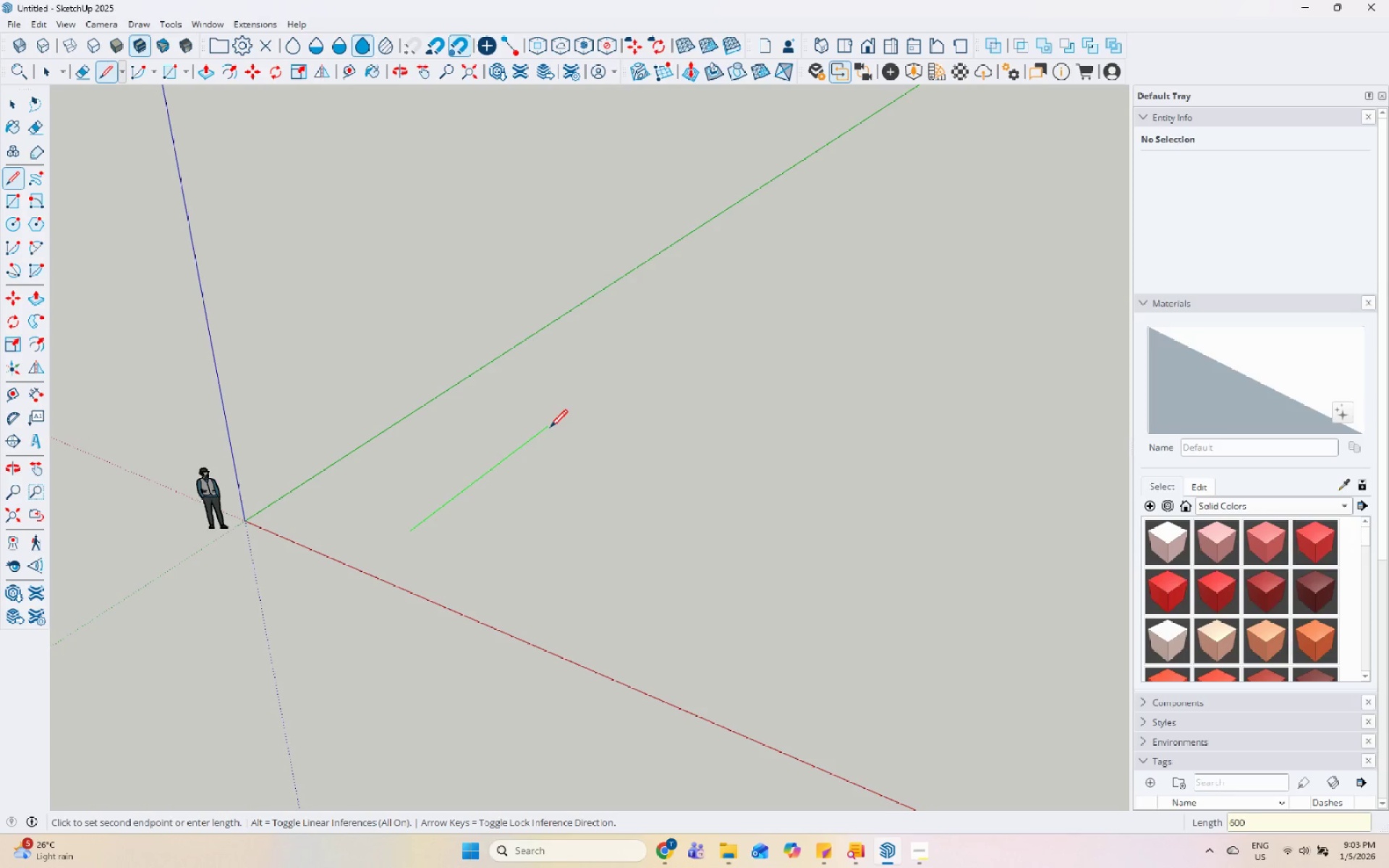 
key(Numpad0)
 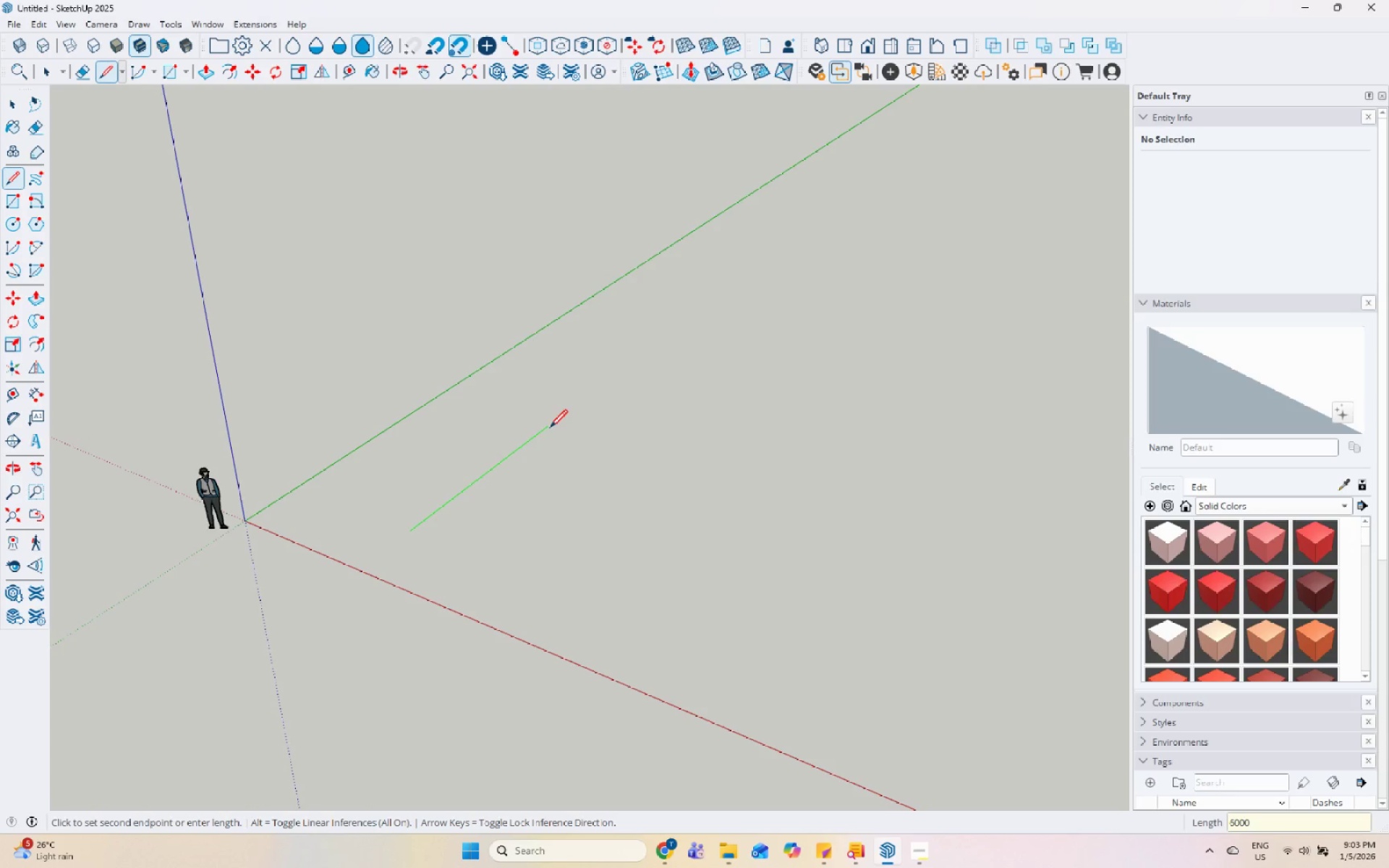 
key(Backspace)
 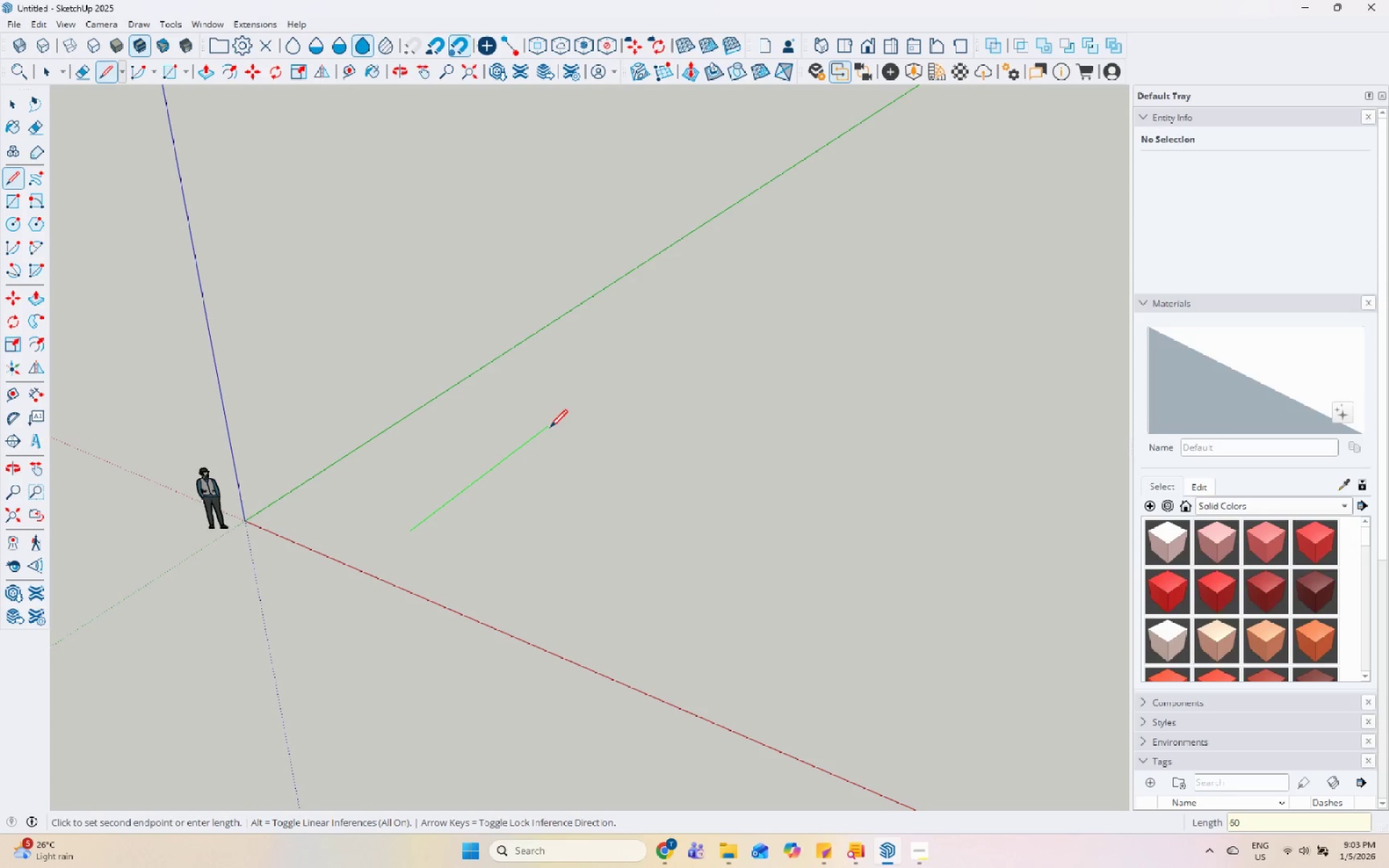 
key(Backspace)
 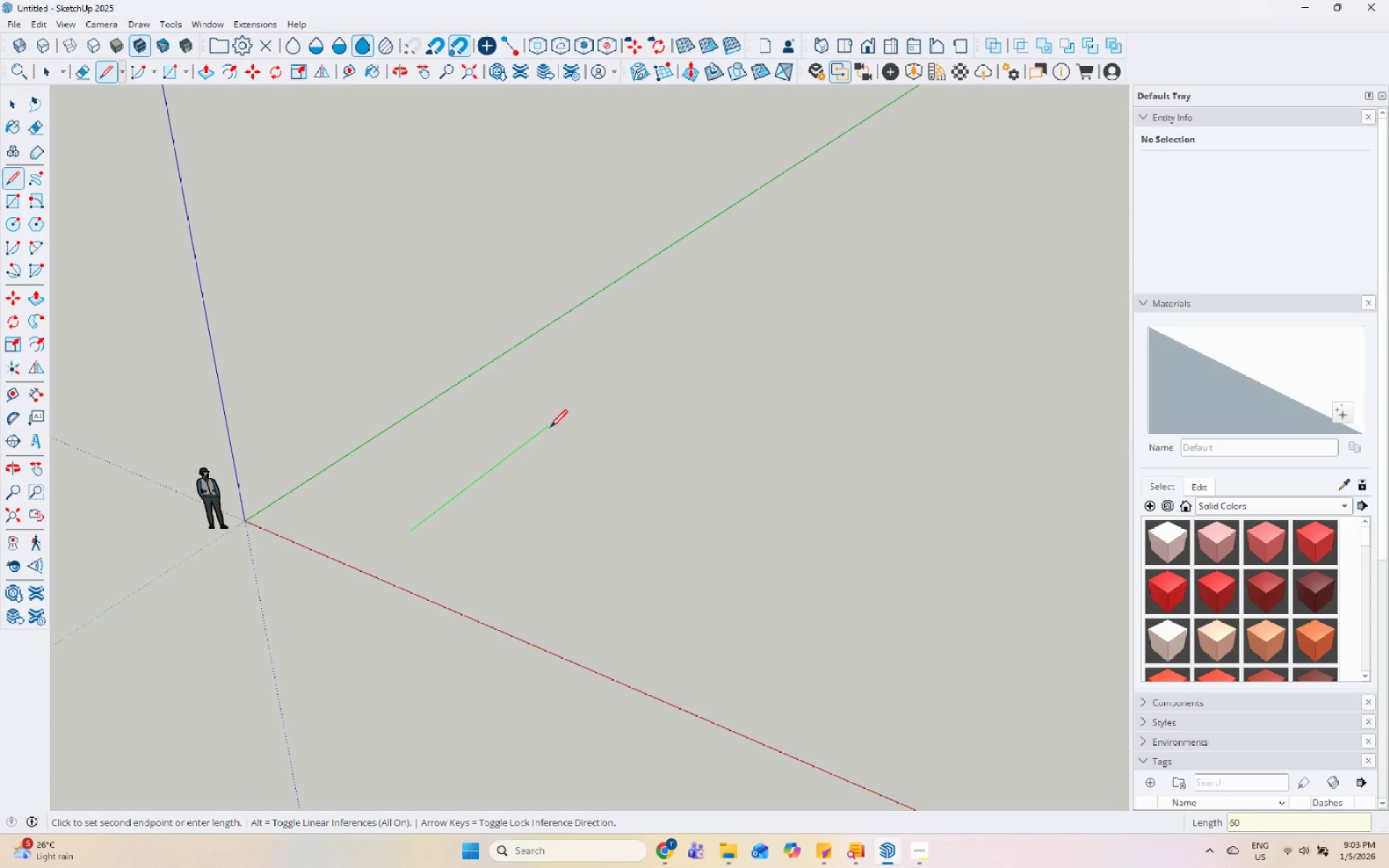 
key(Backspace)
 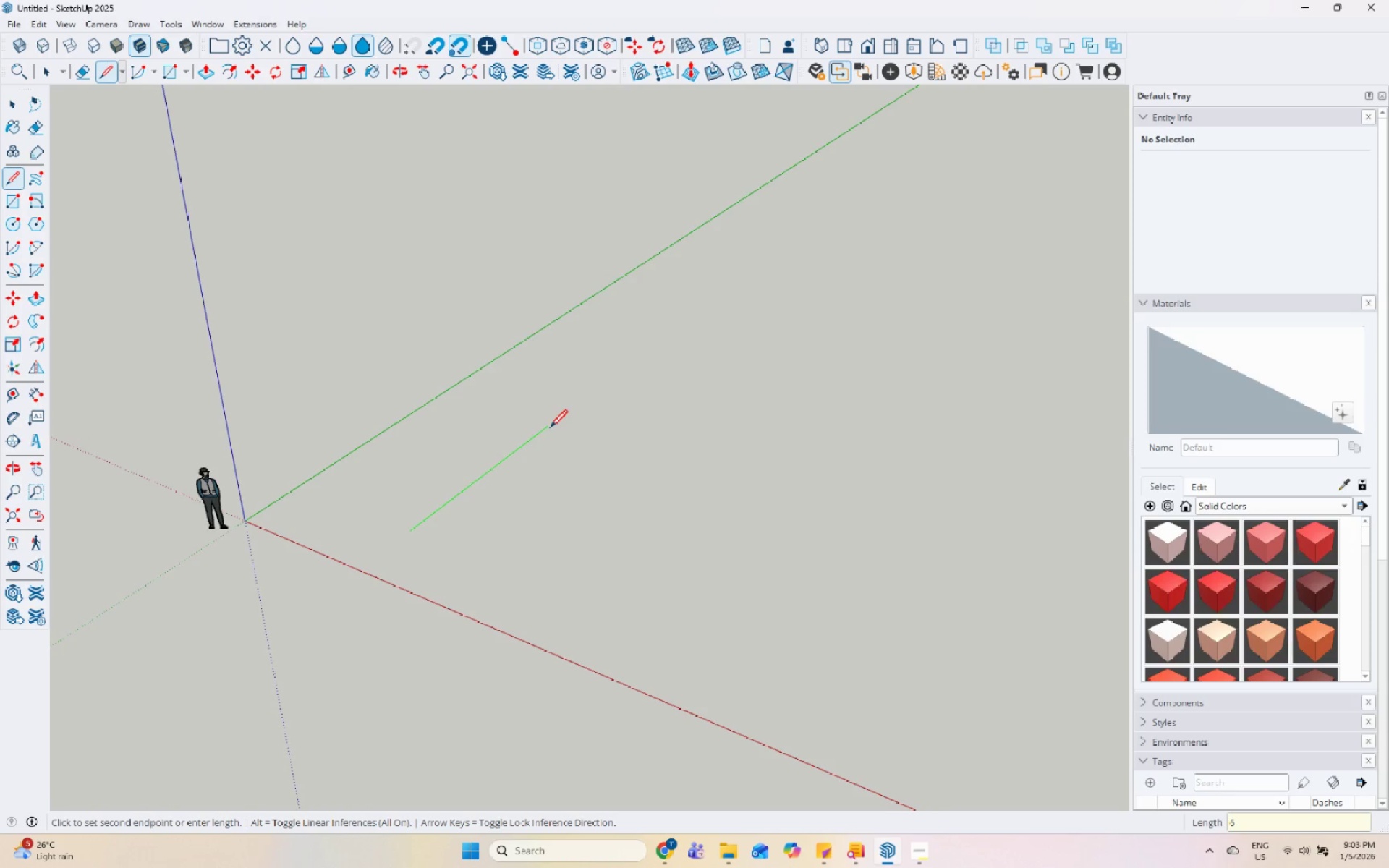 
key(Enter)
 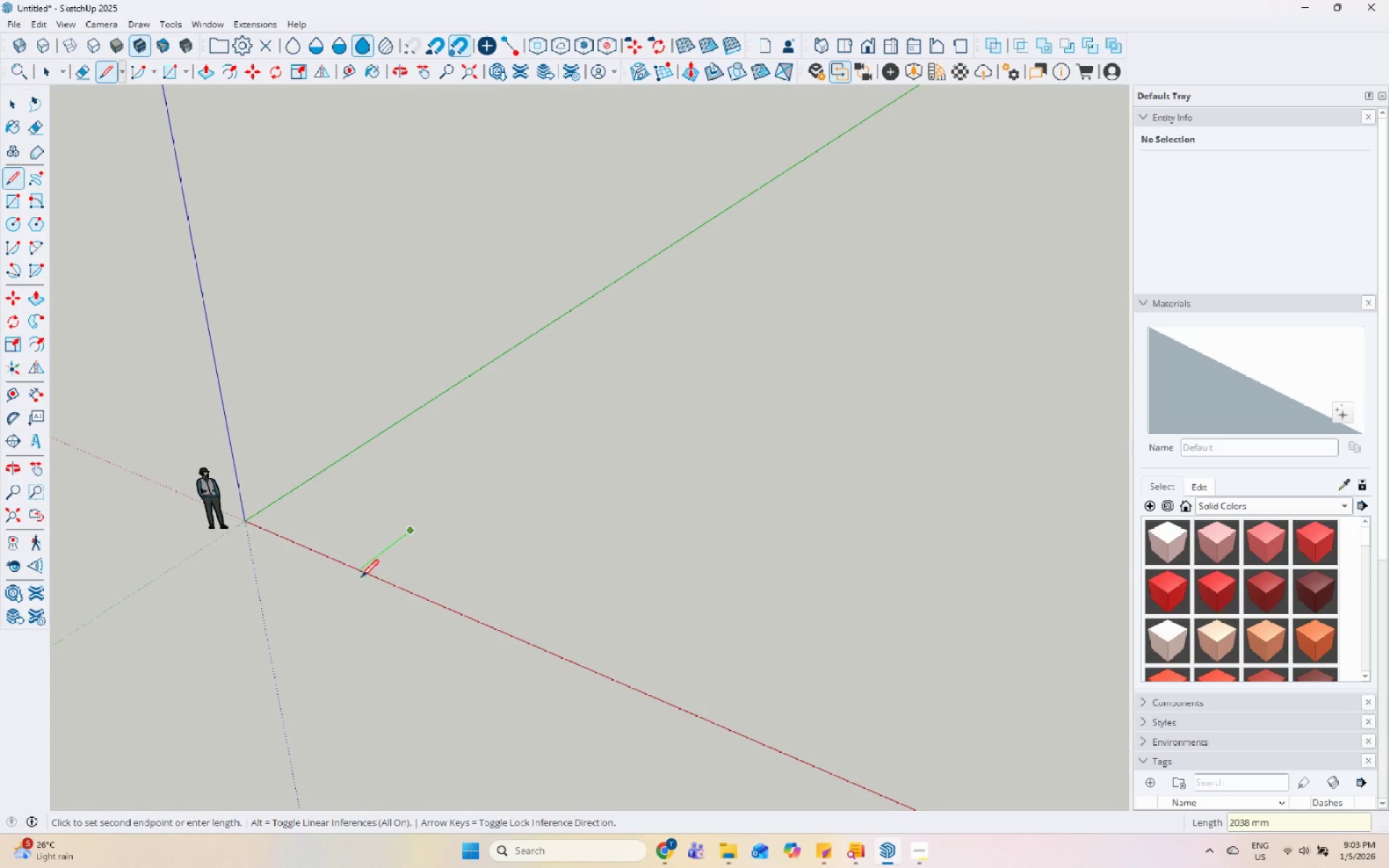 
key(Control+Z)
 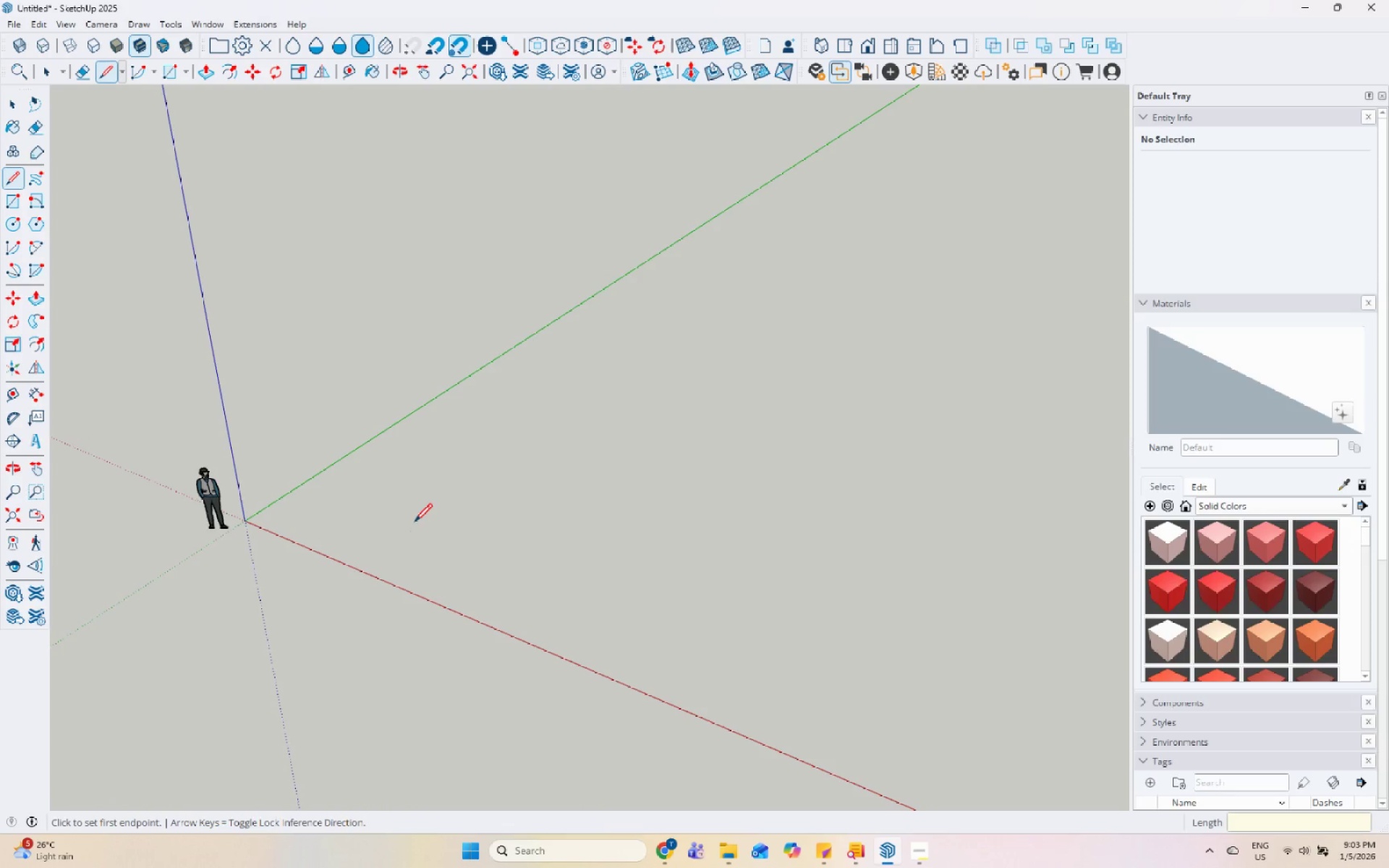 
left_click([412, 524])
 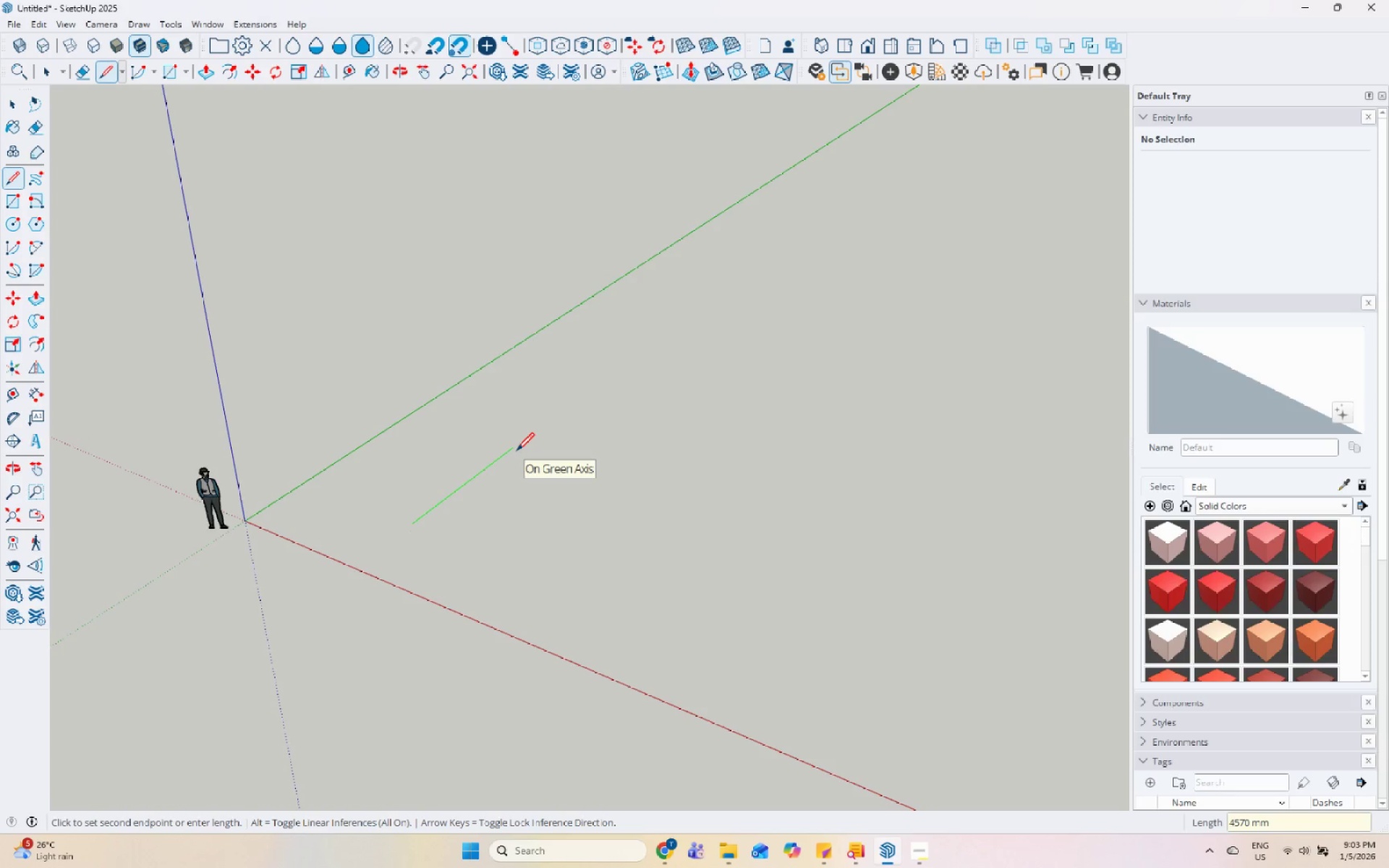 
key(Numpad6)
 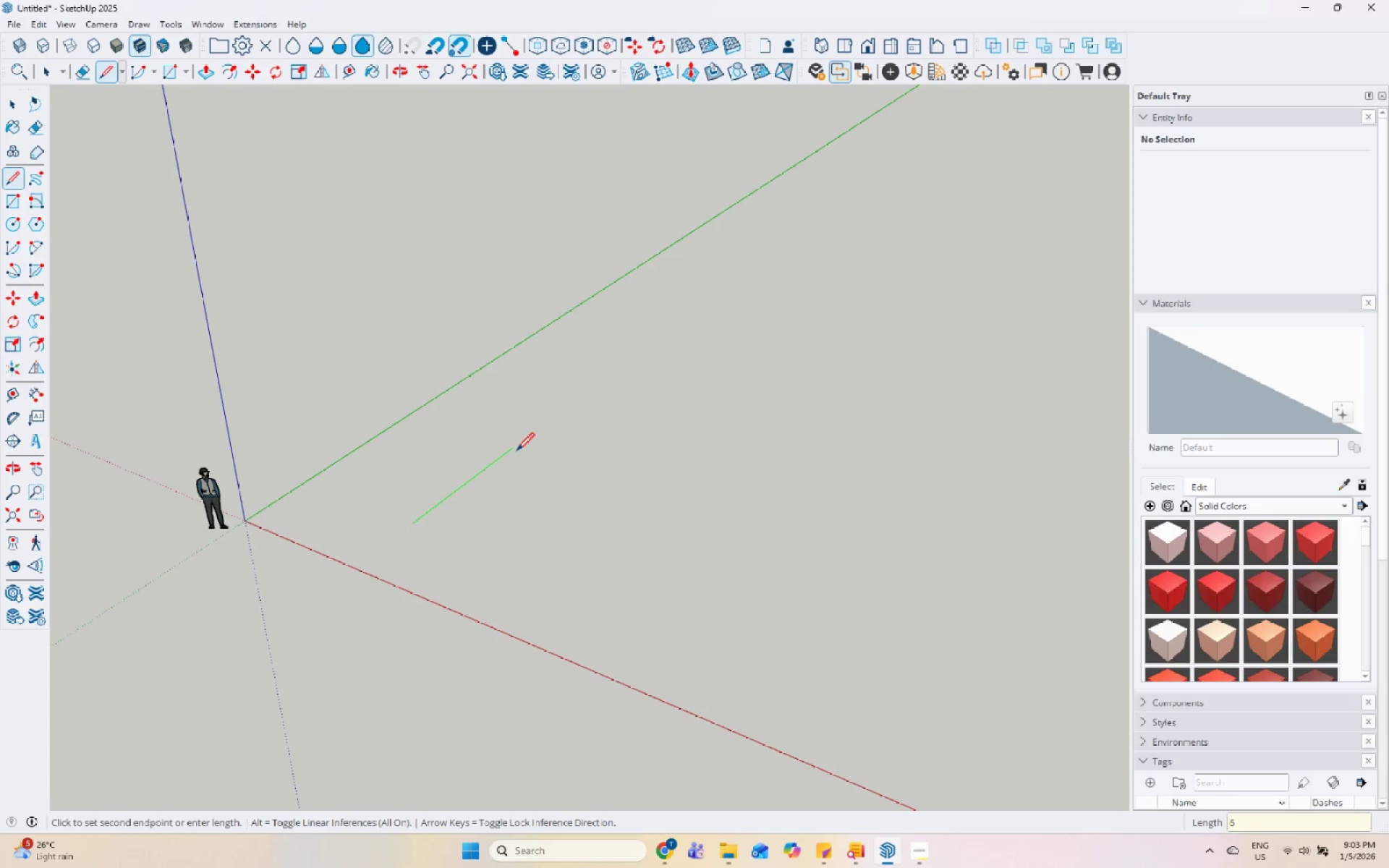 
key(Numpad0)
 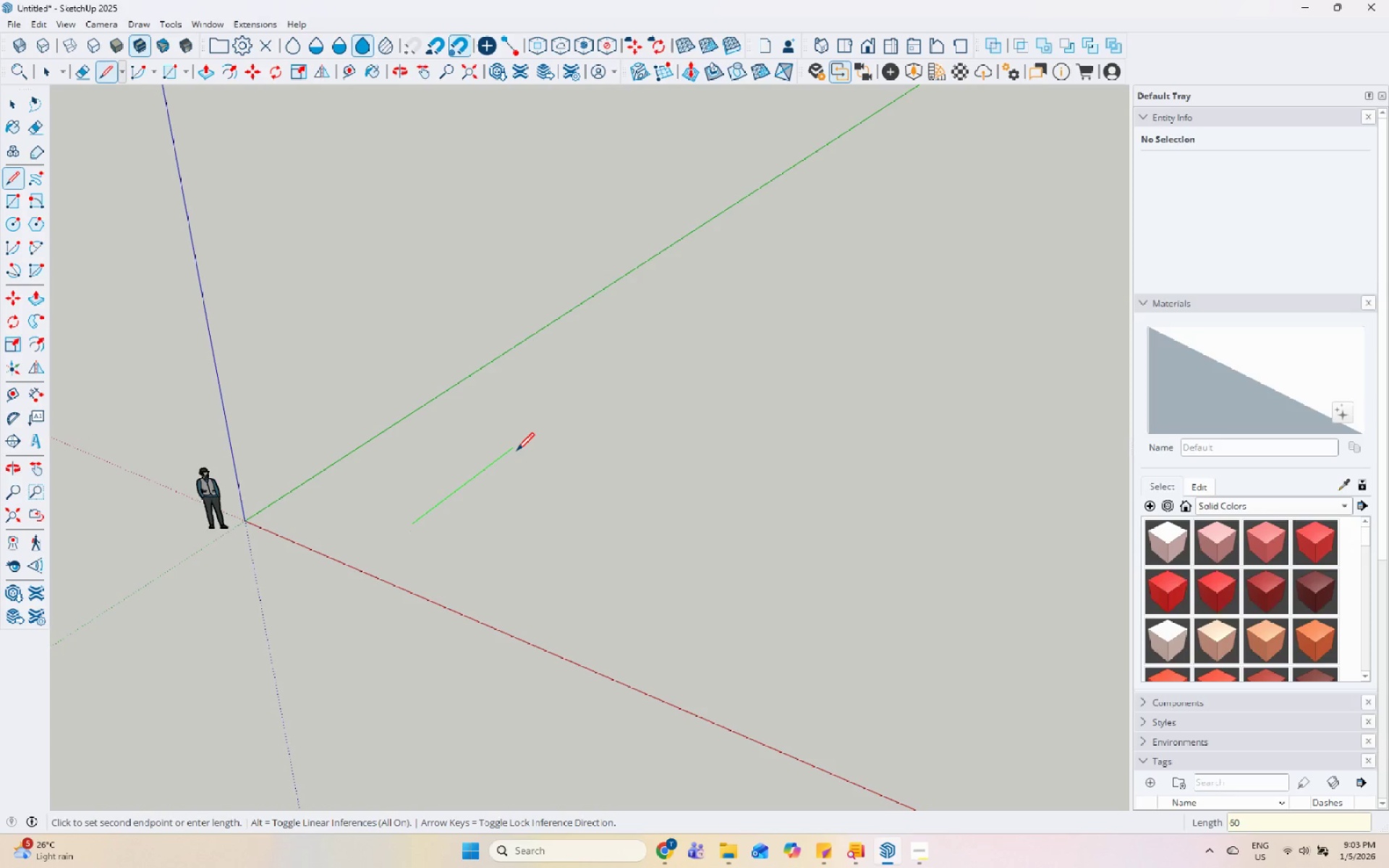 
key(Numpad0)
 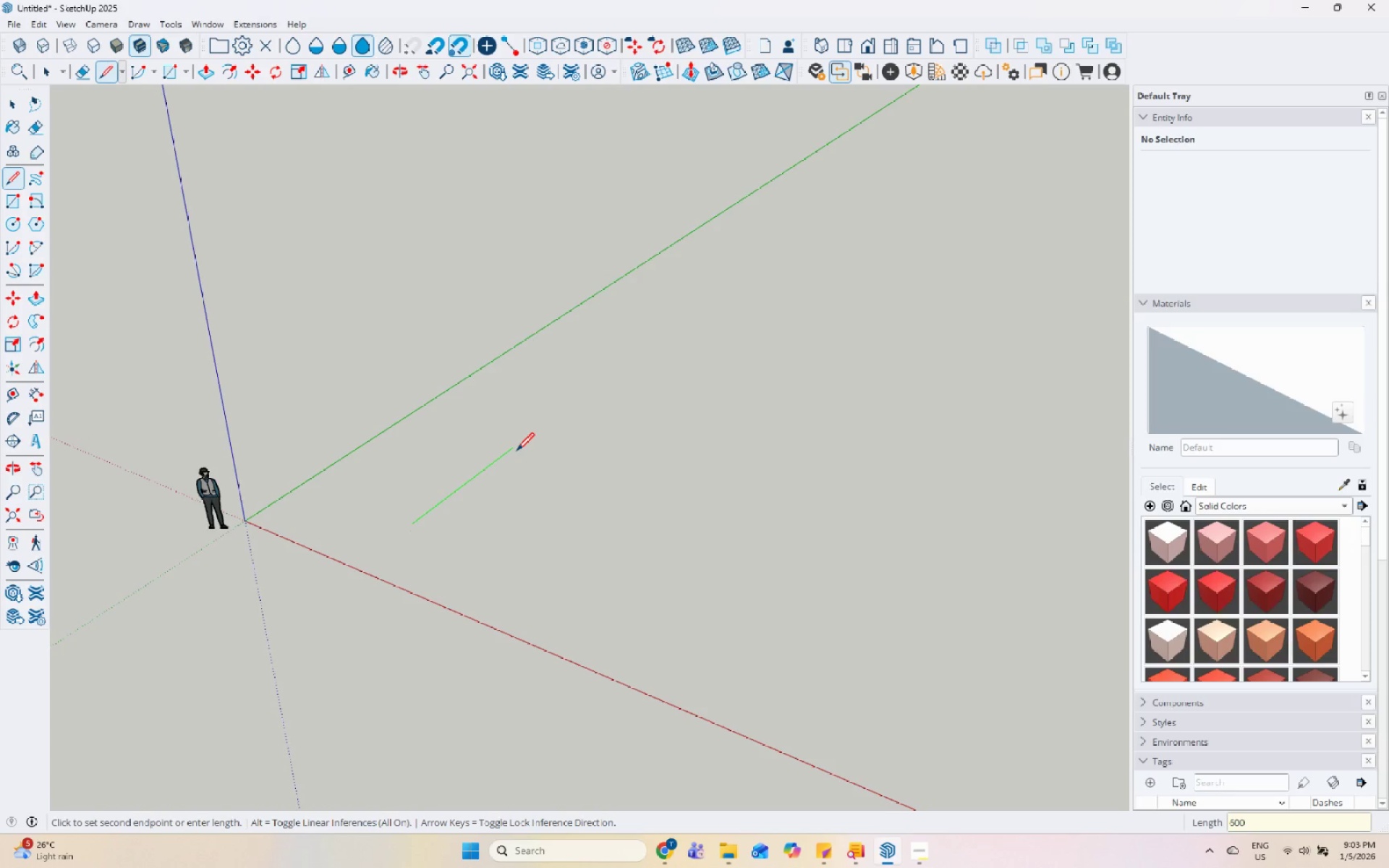 
key(Numpad0)
 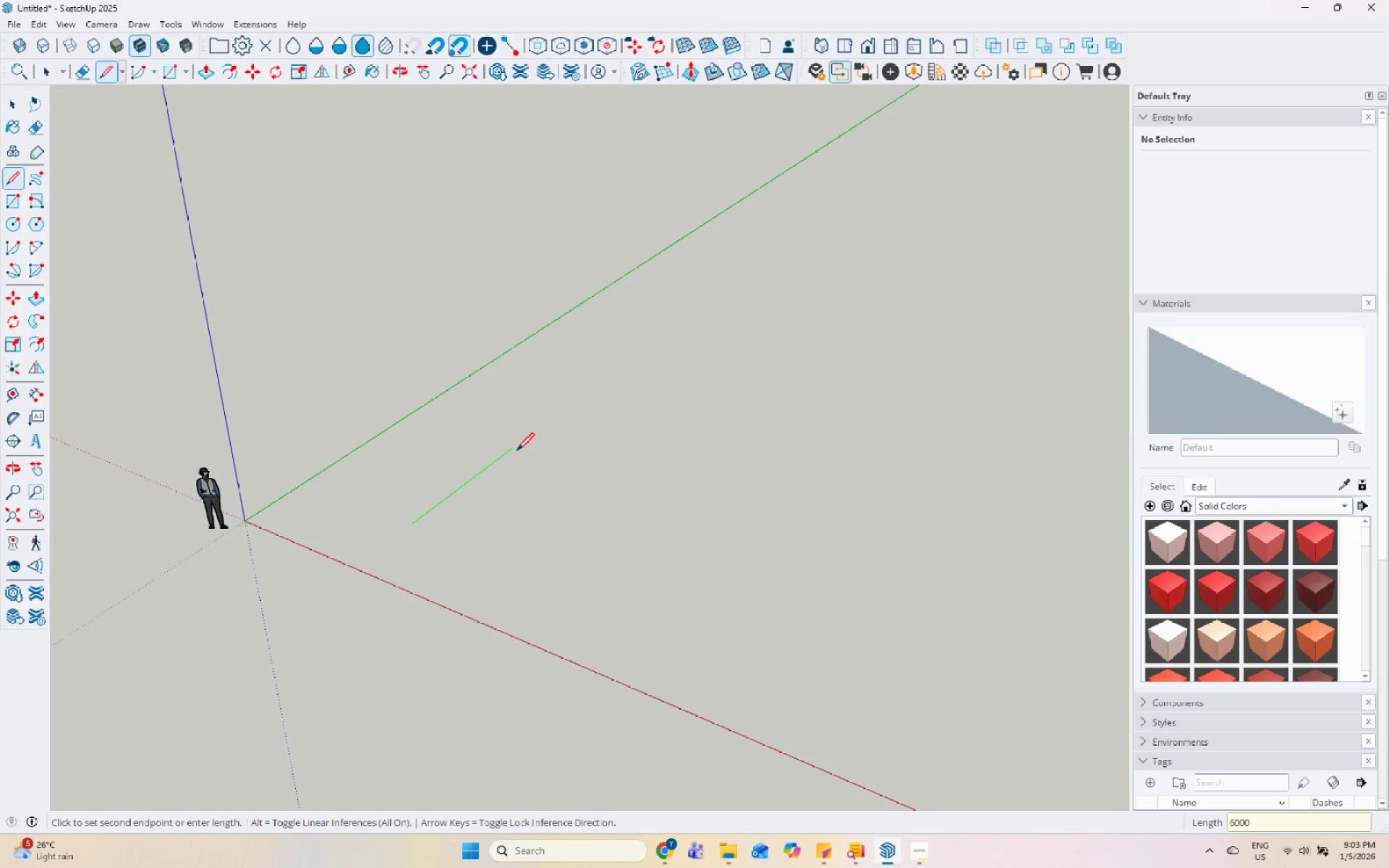 
key(Enter)
 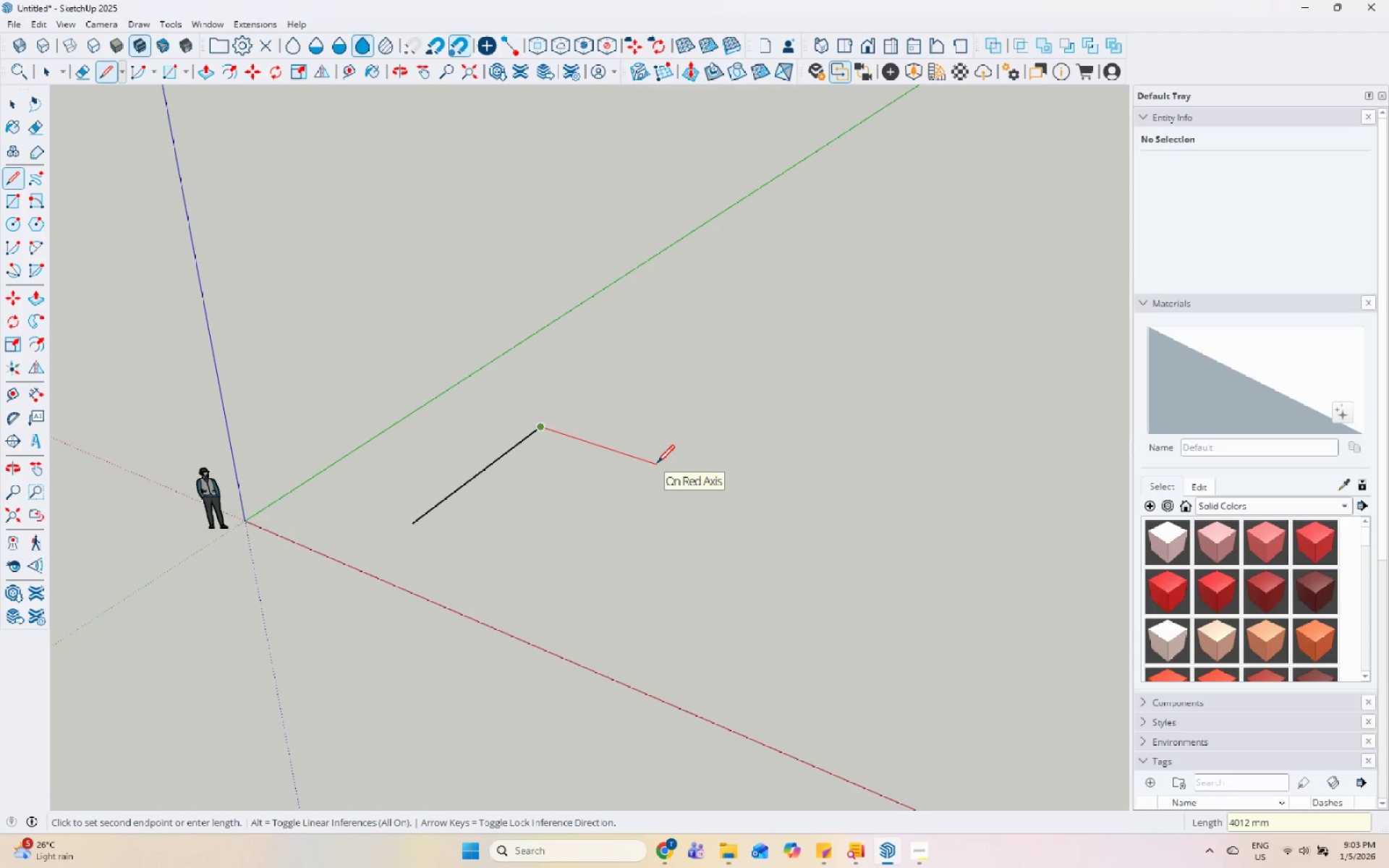 
key(Numpad5)
 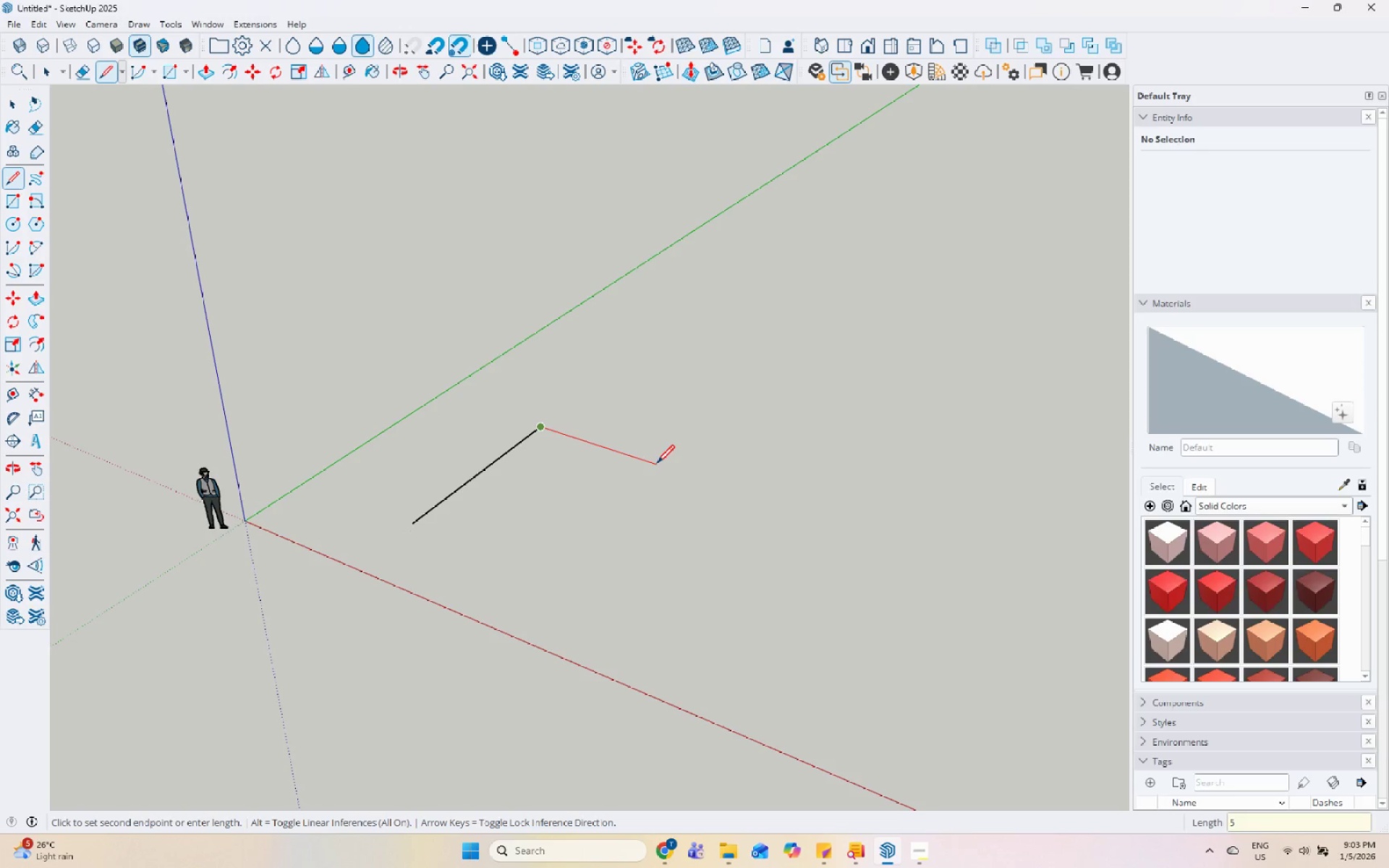 
key(Numpad0)
 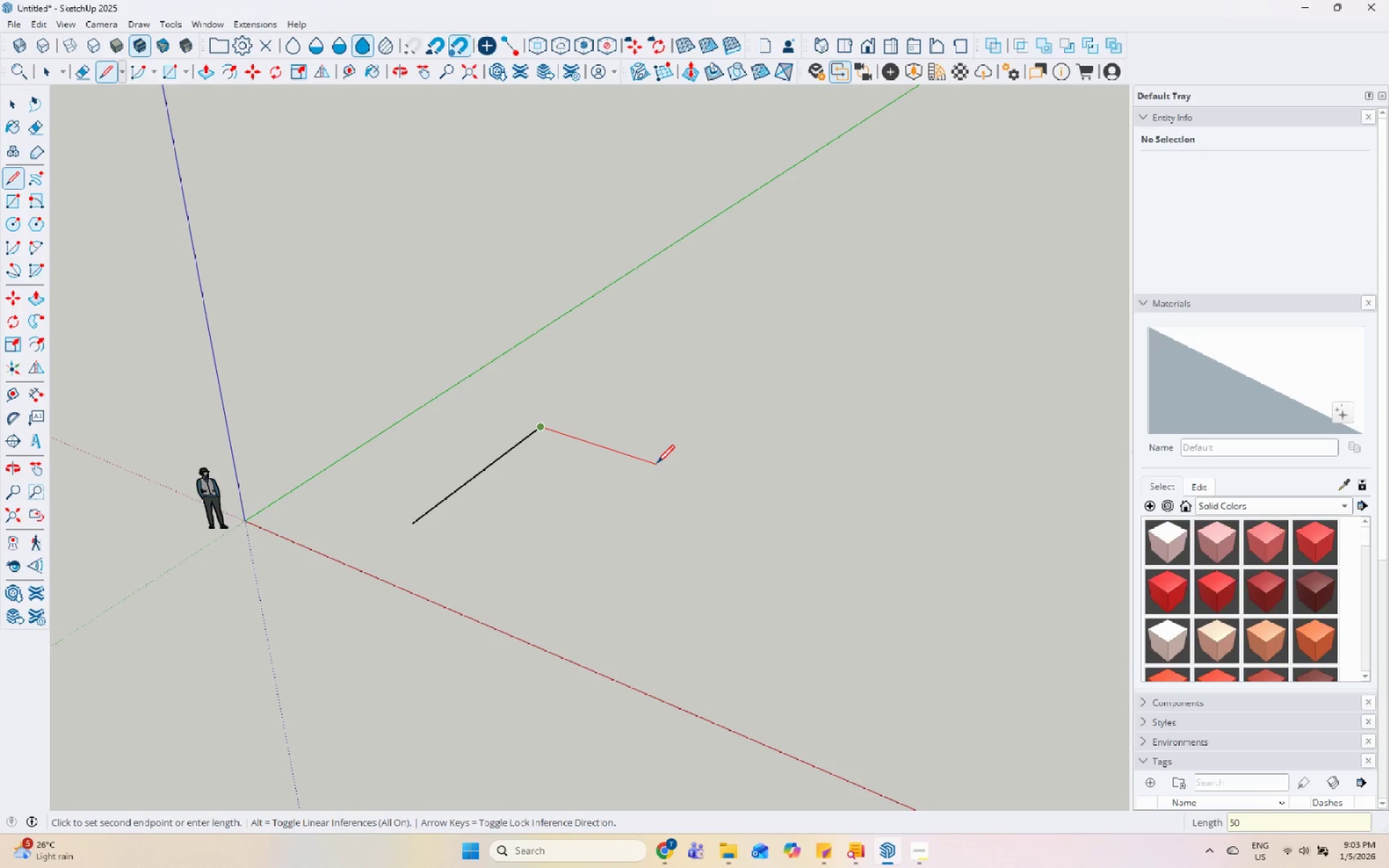 
key(Numpad0)
 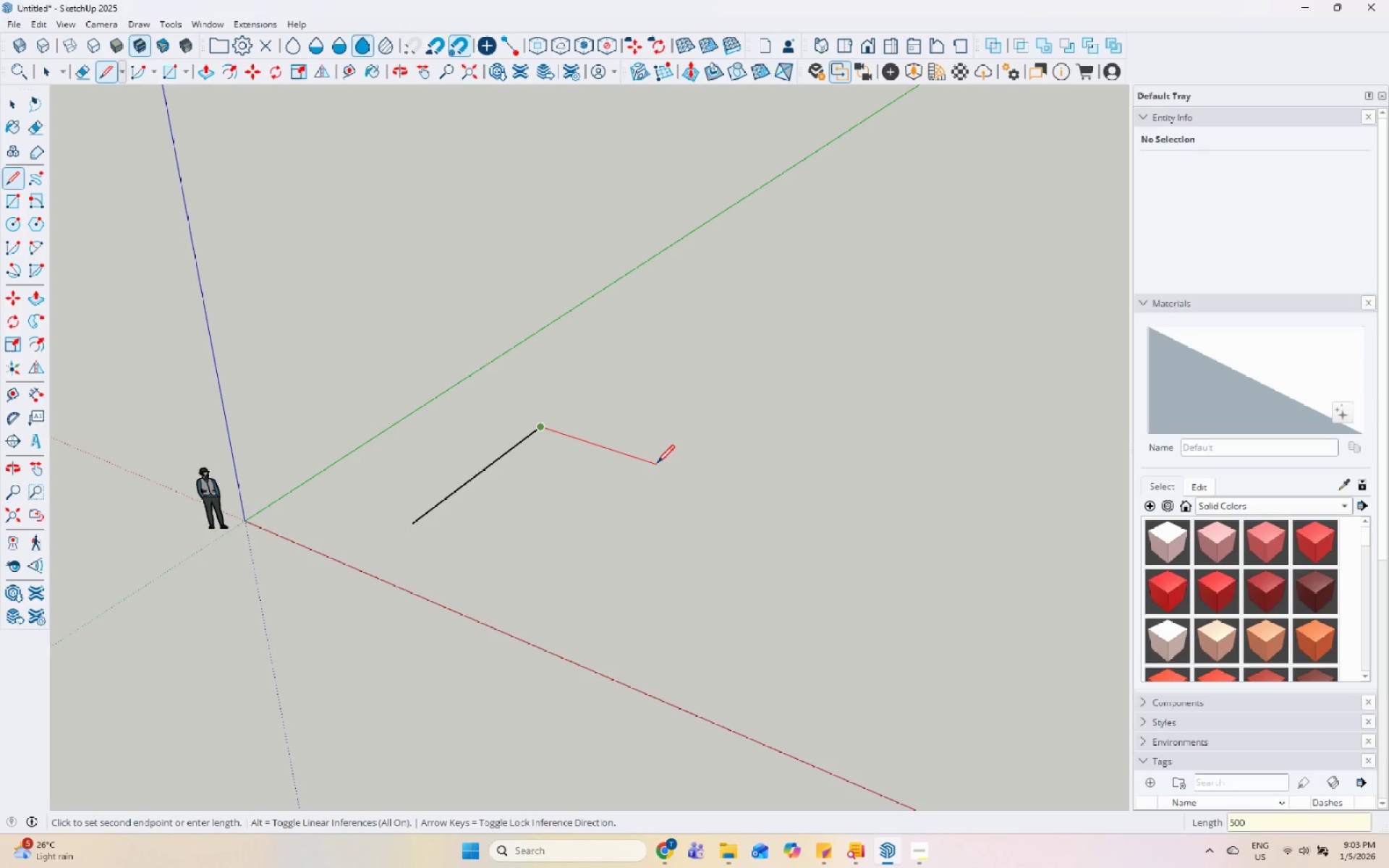 
key(Numpad0)
 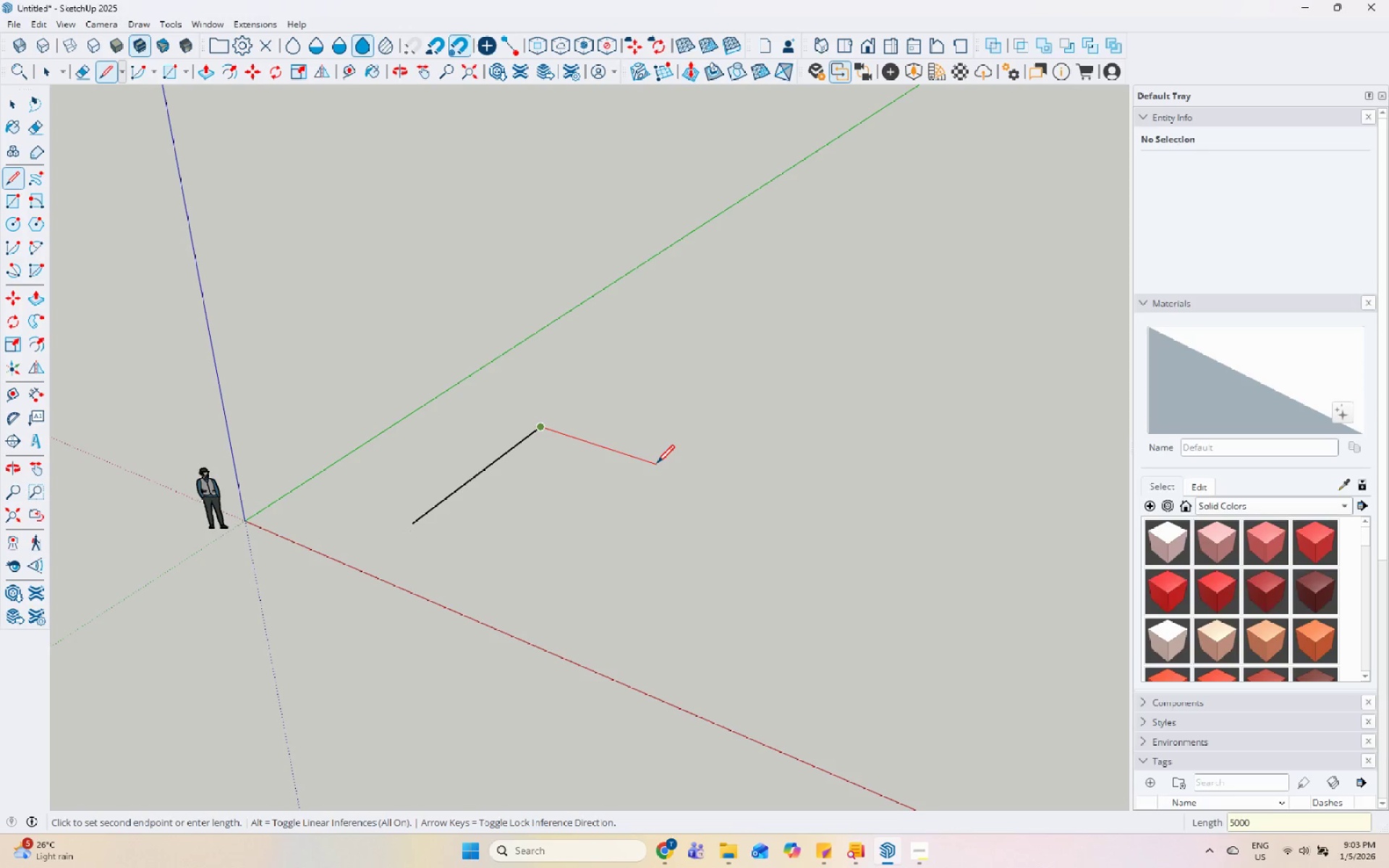 
key(Enter)
 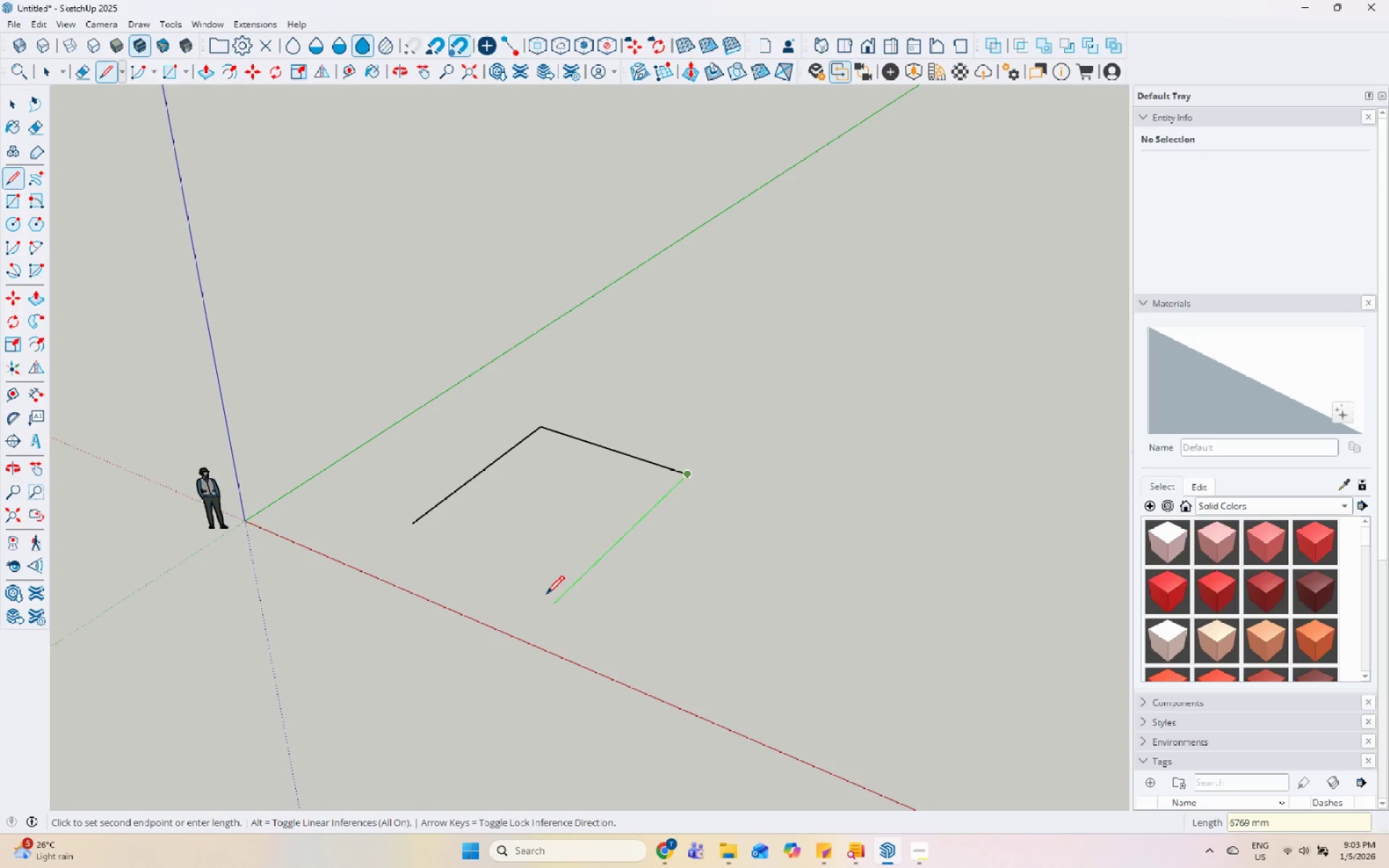 
left_click([543, 613])
 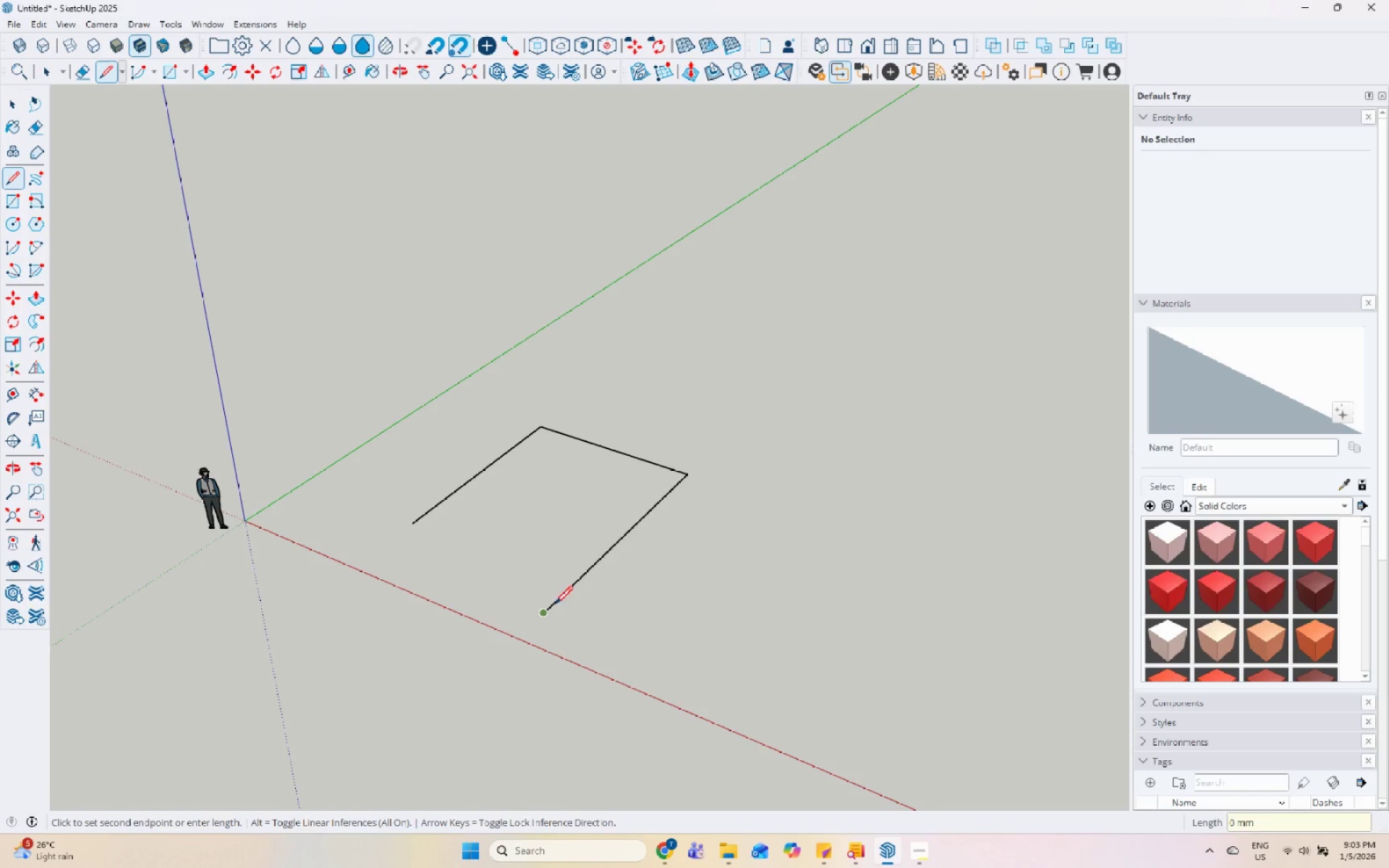 
key(Escape)
 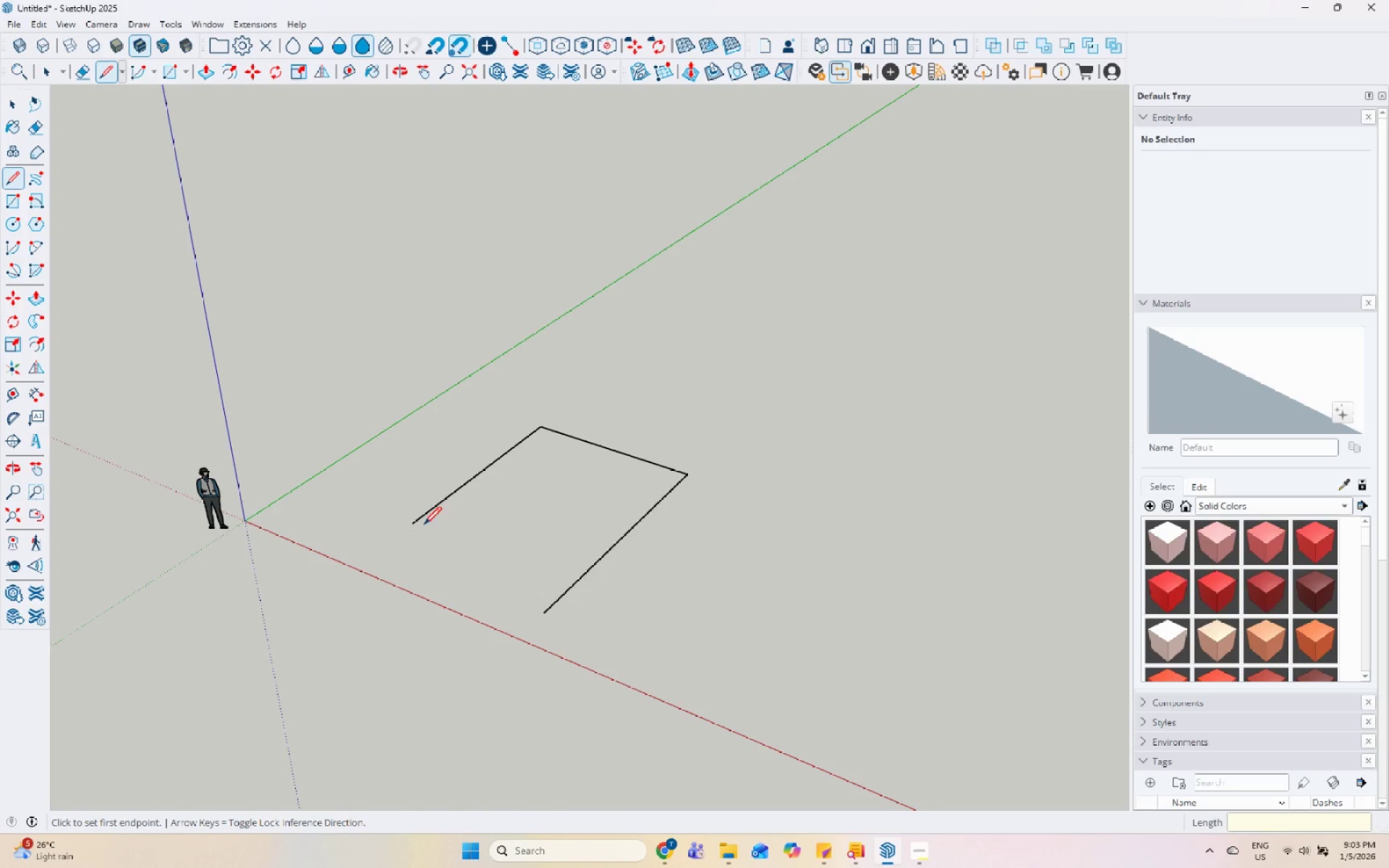 
left_click([407, 524])
 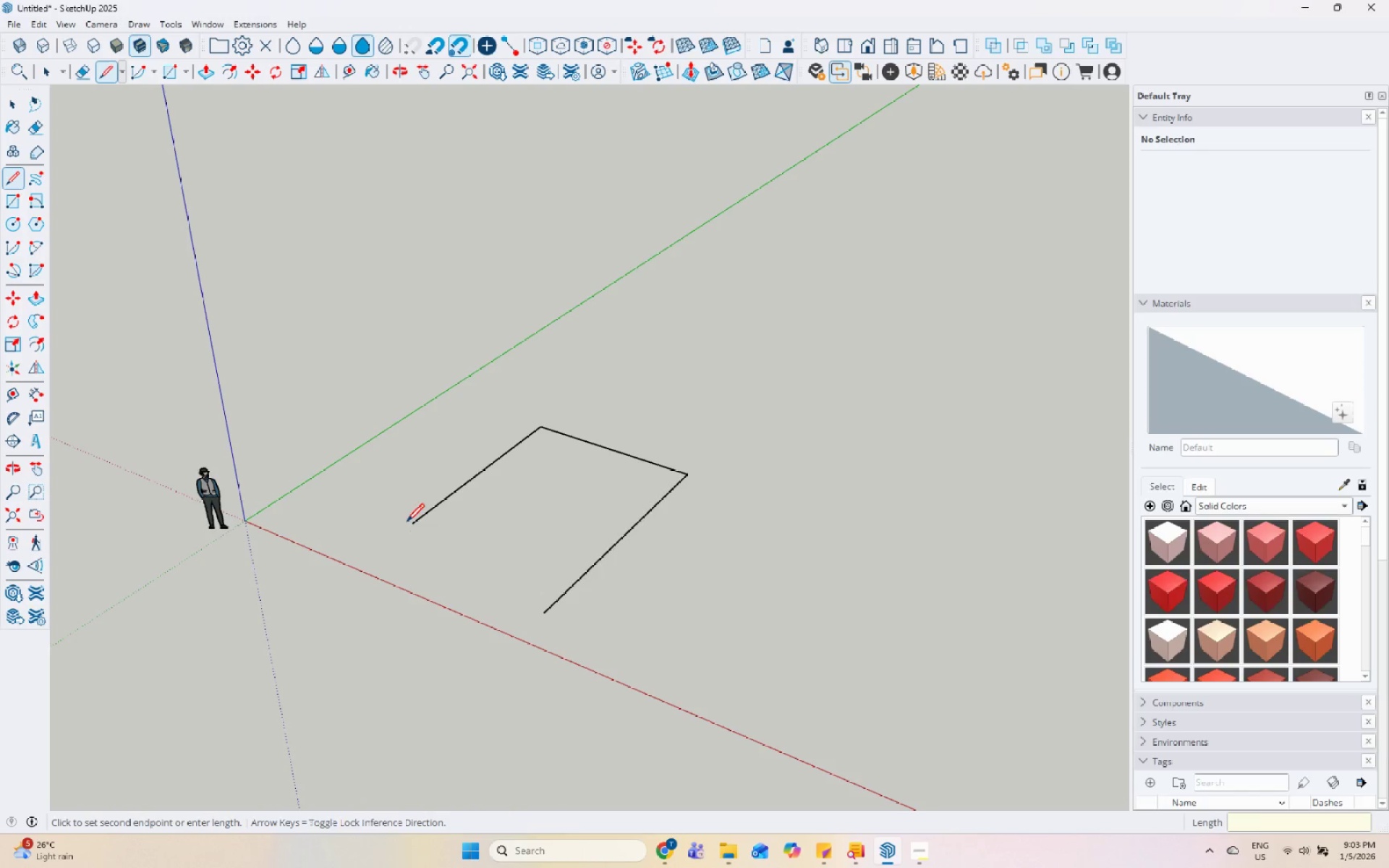 
key(Escape)
 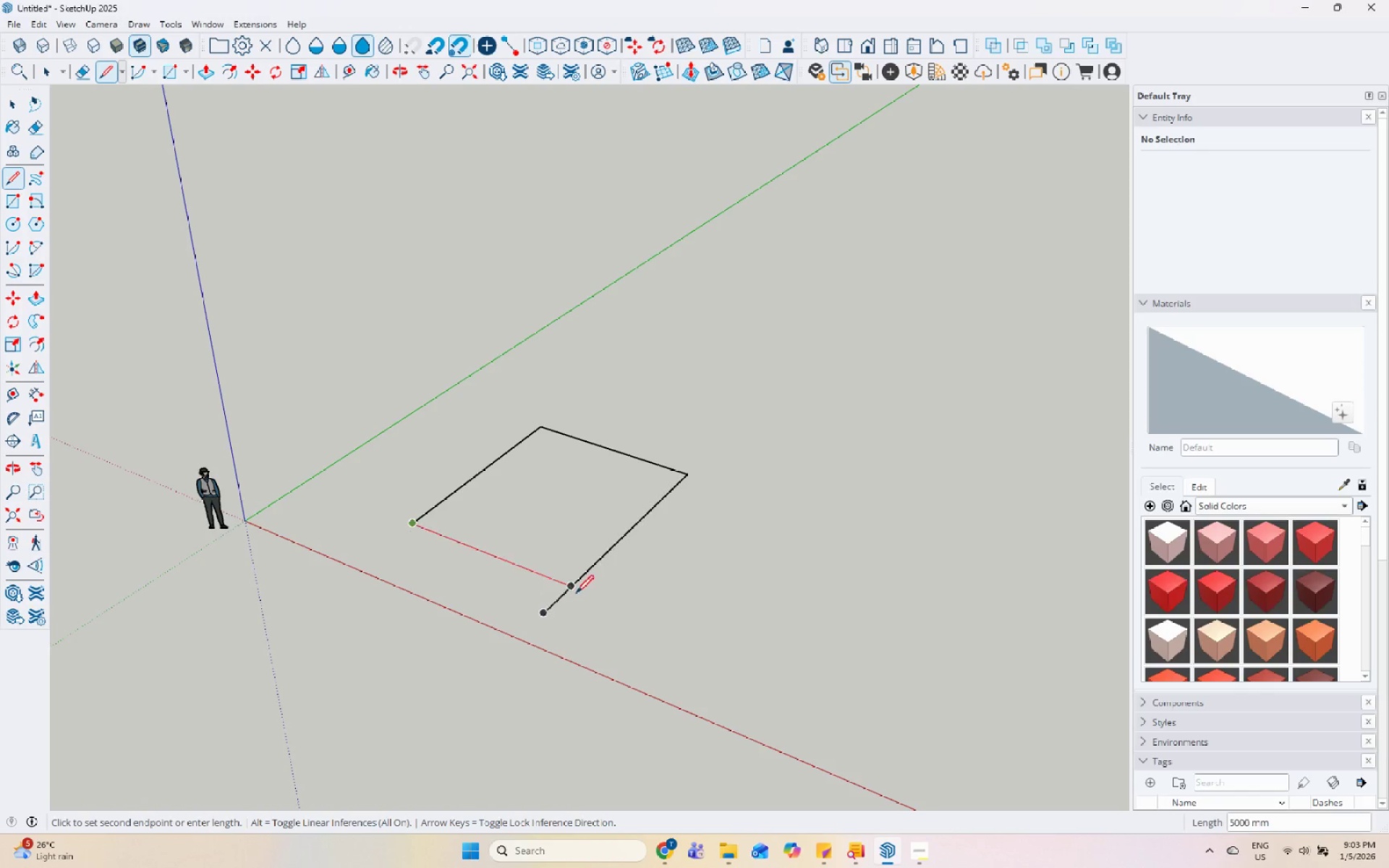 
left_click([574, 587])
 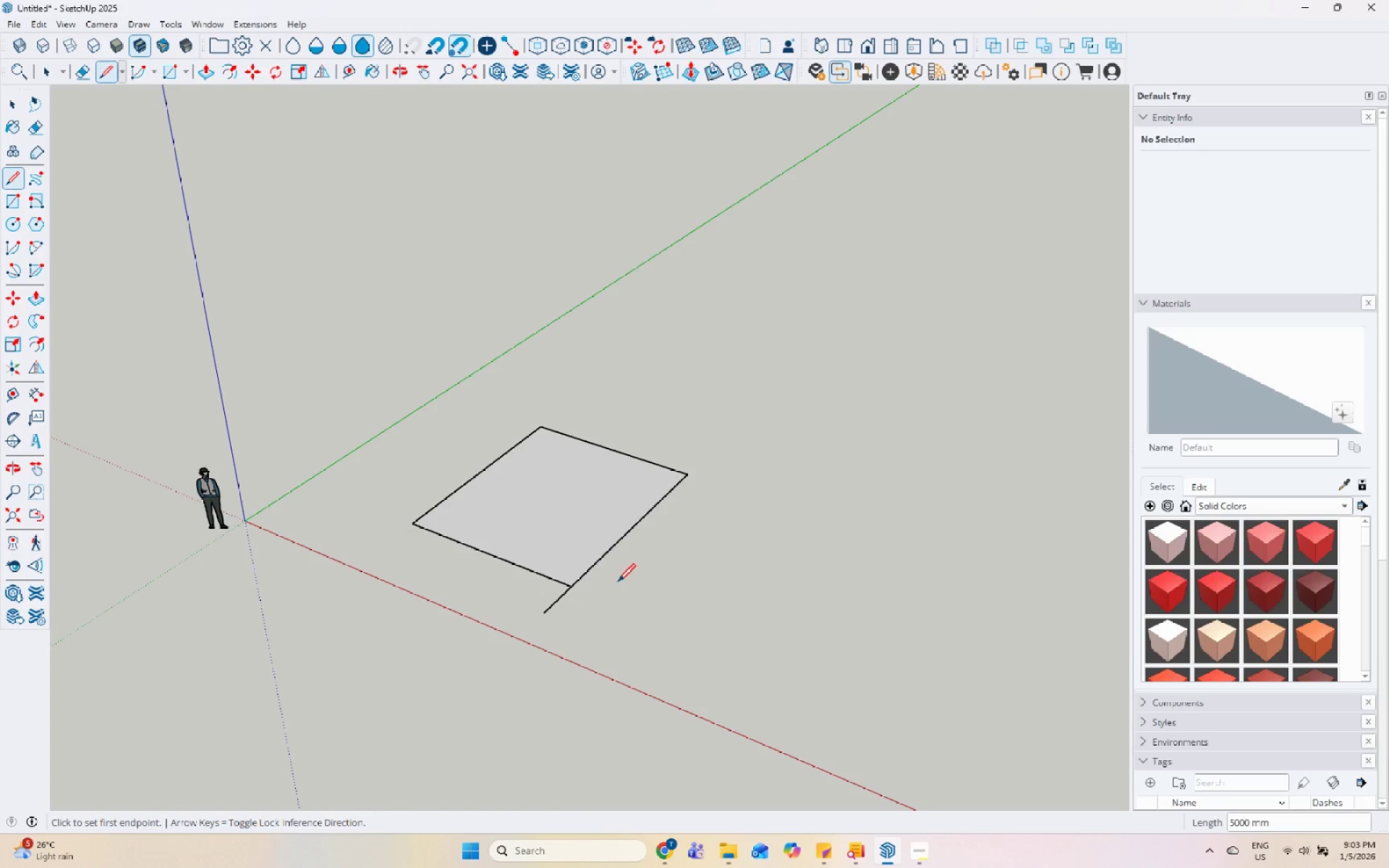 
key(Space)
 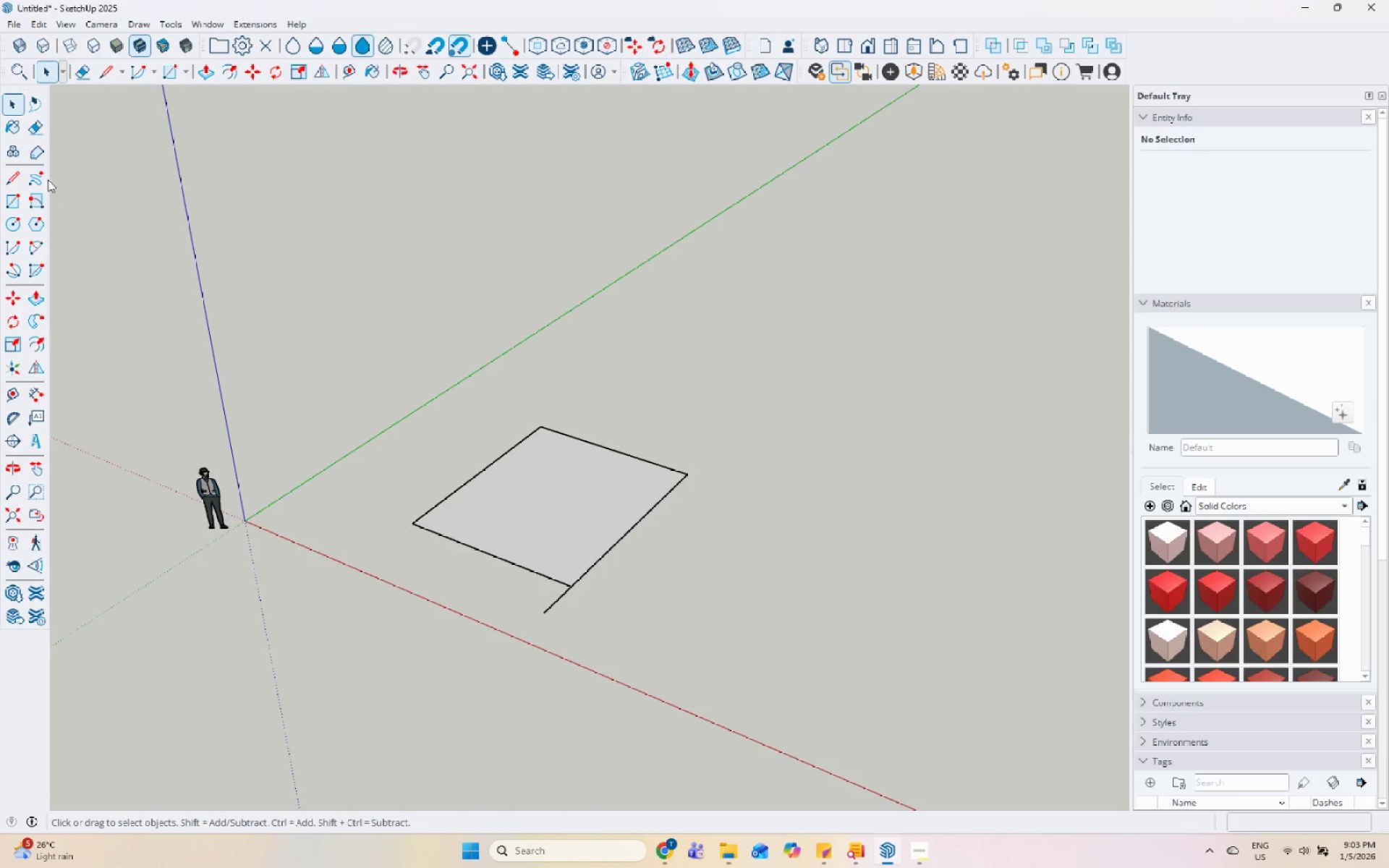 
left_click([25, 130])
 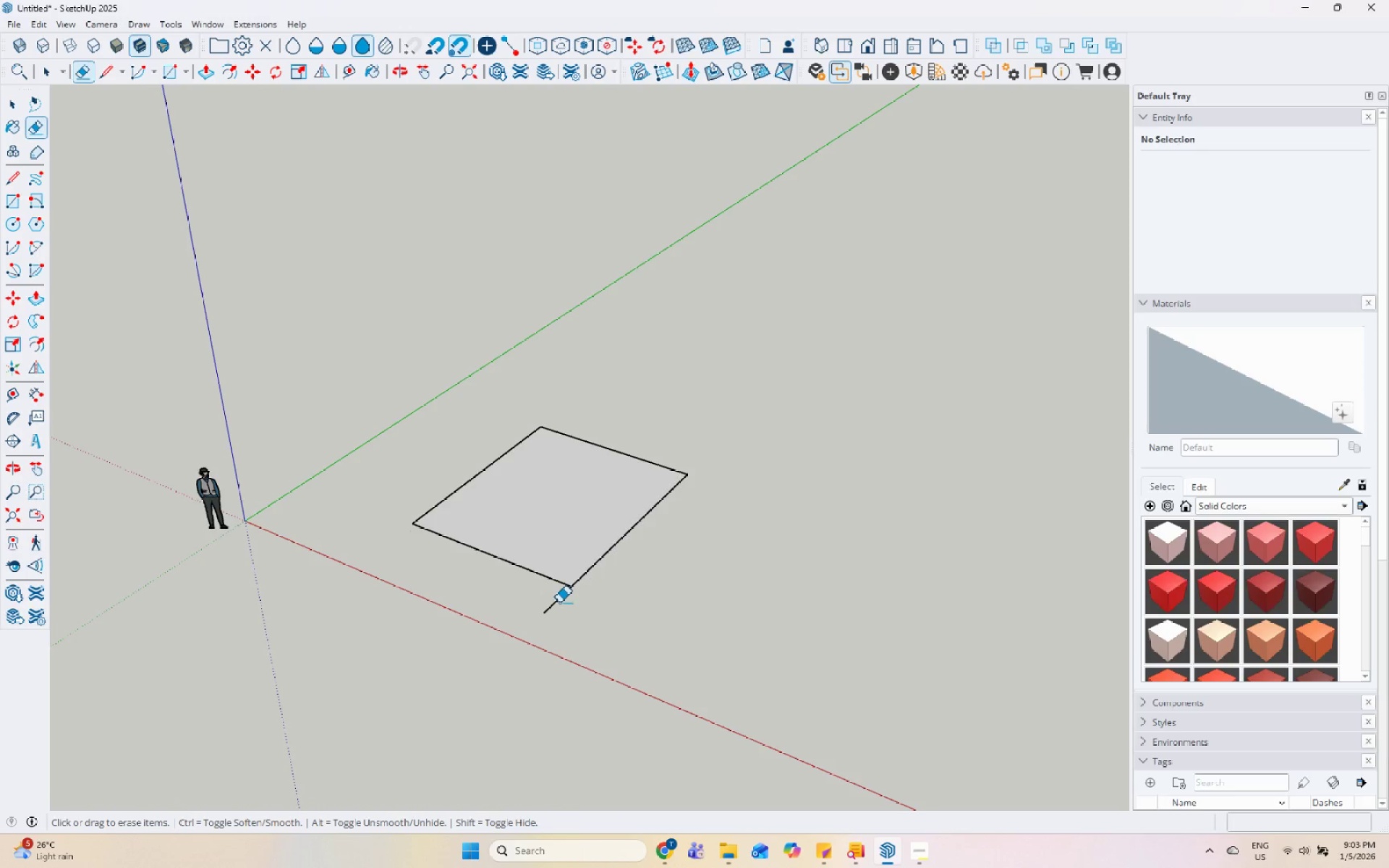 
left_click([556, 599])
 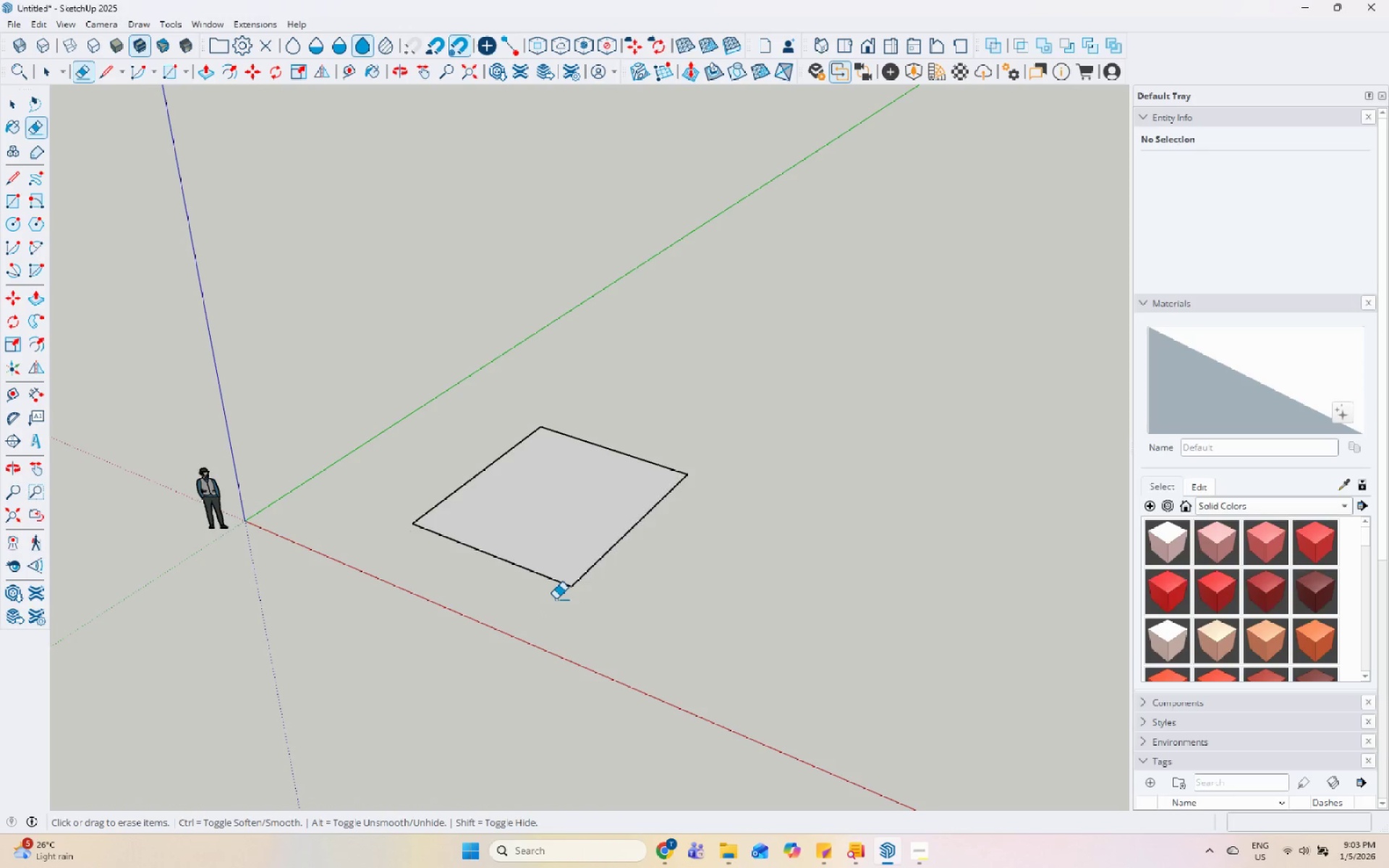 
key(Space)
 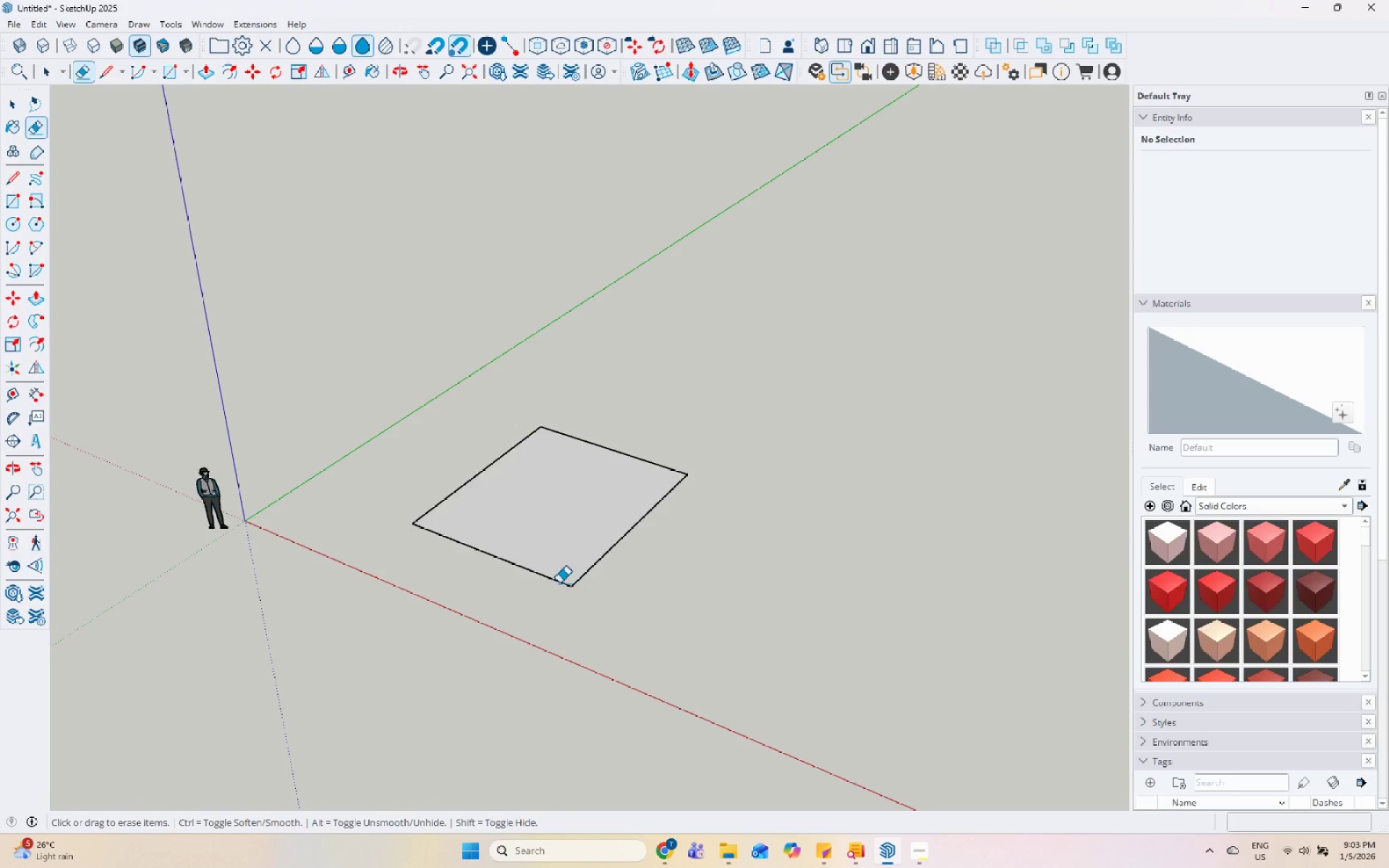 
left_click([578, 539])
 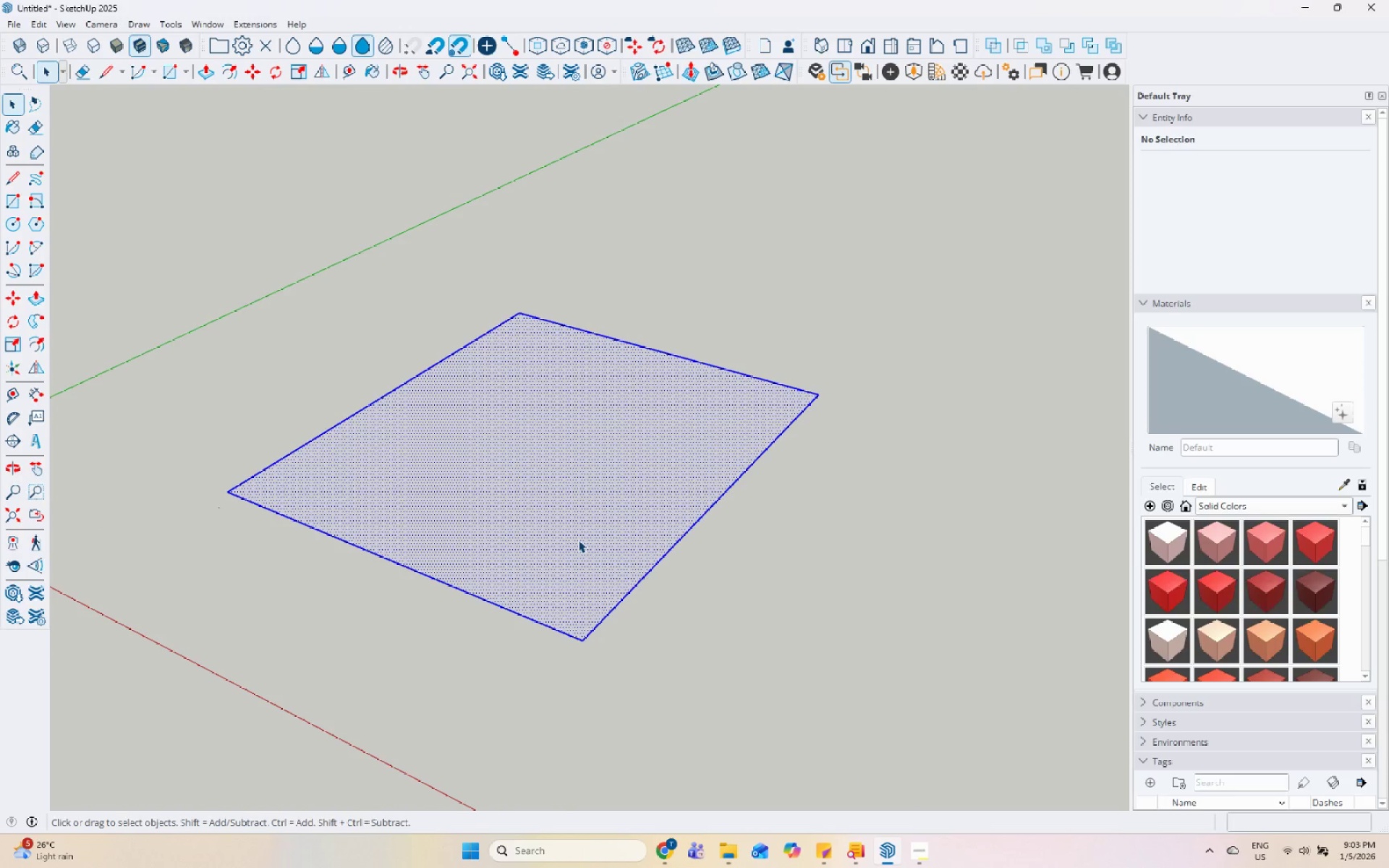 
triple_click([578, 540])
 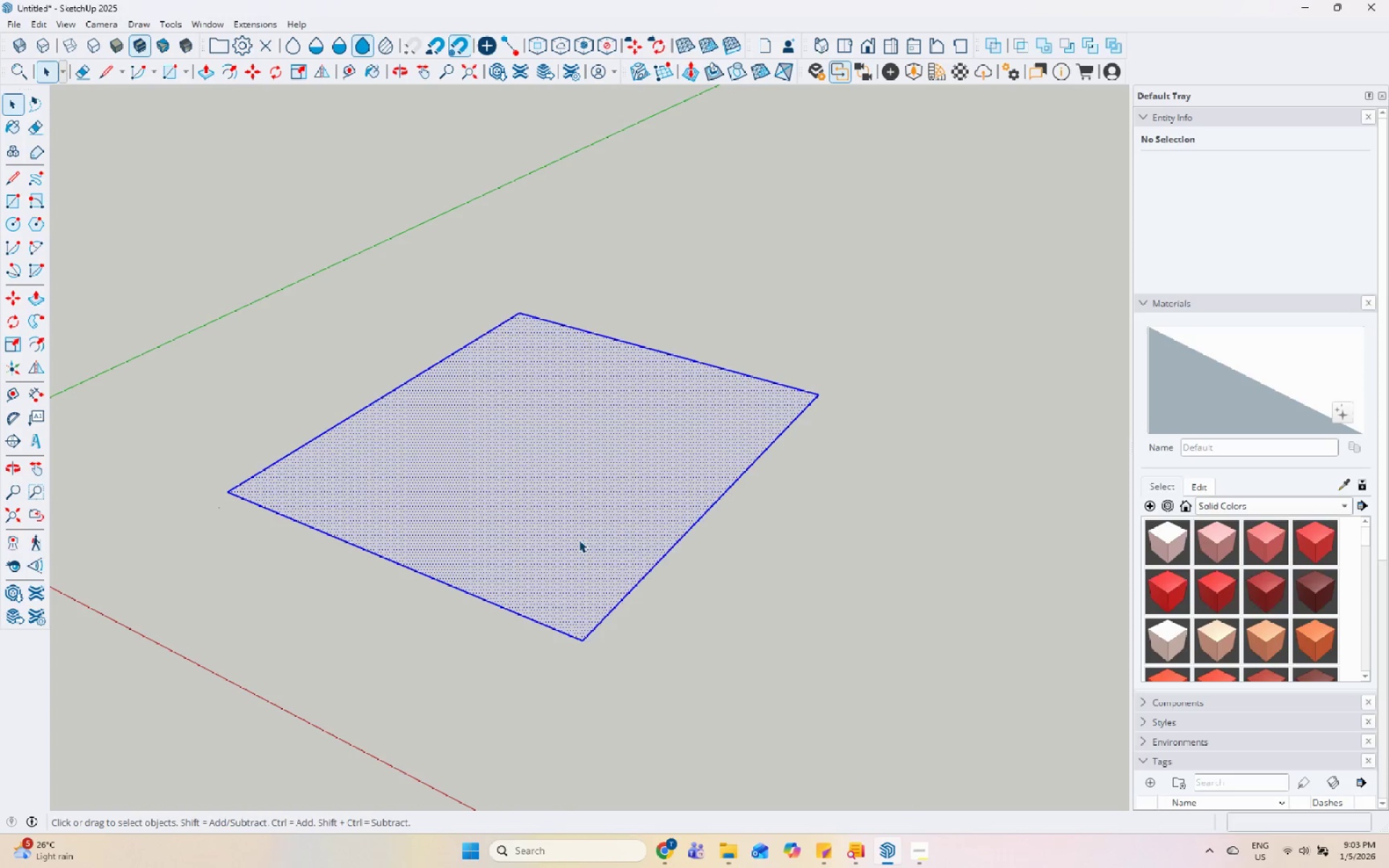 
scroll: coordinate [569, 542], scroll_direction: up, amount: 8.0
 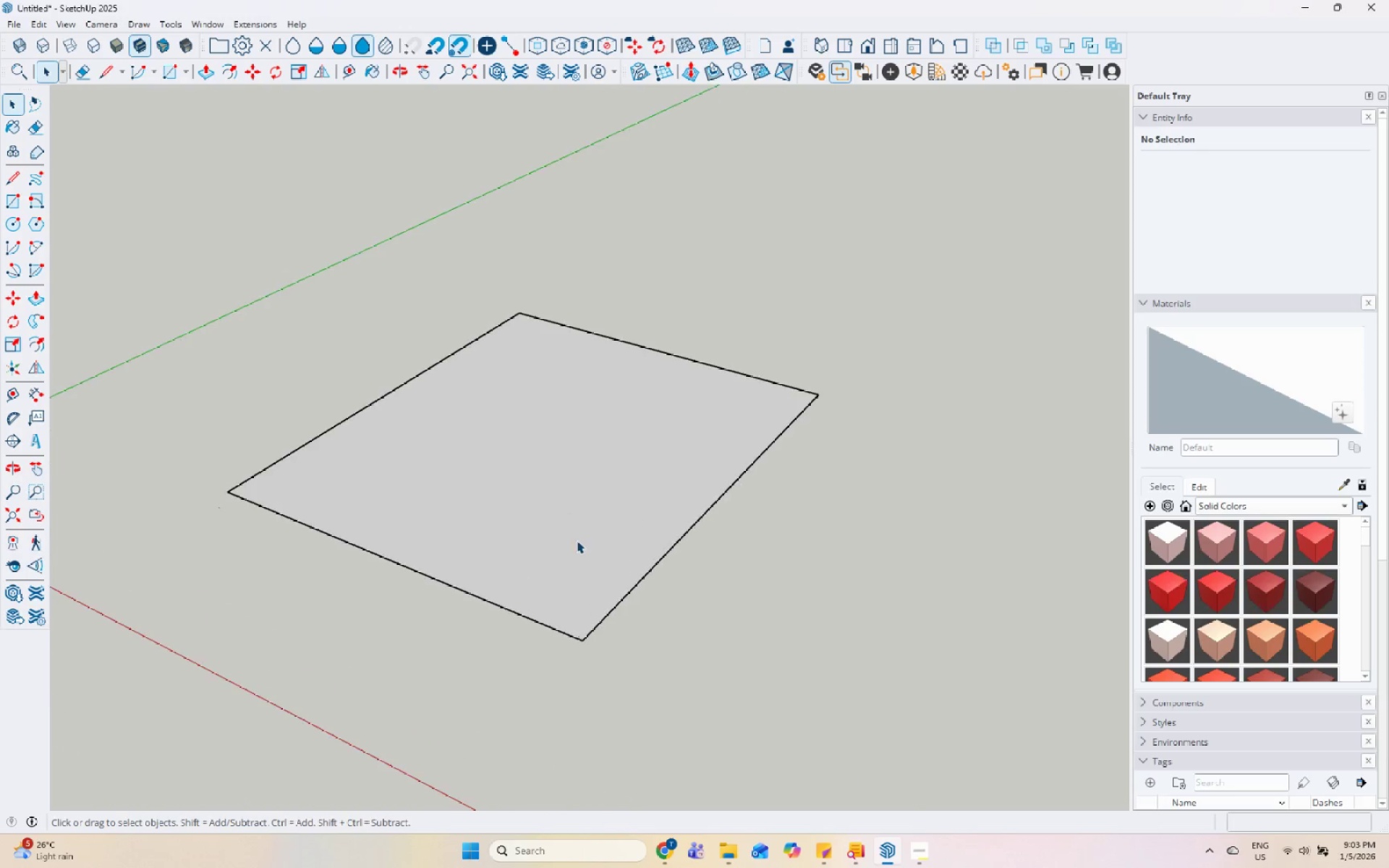 
right_click([579, 540])
 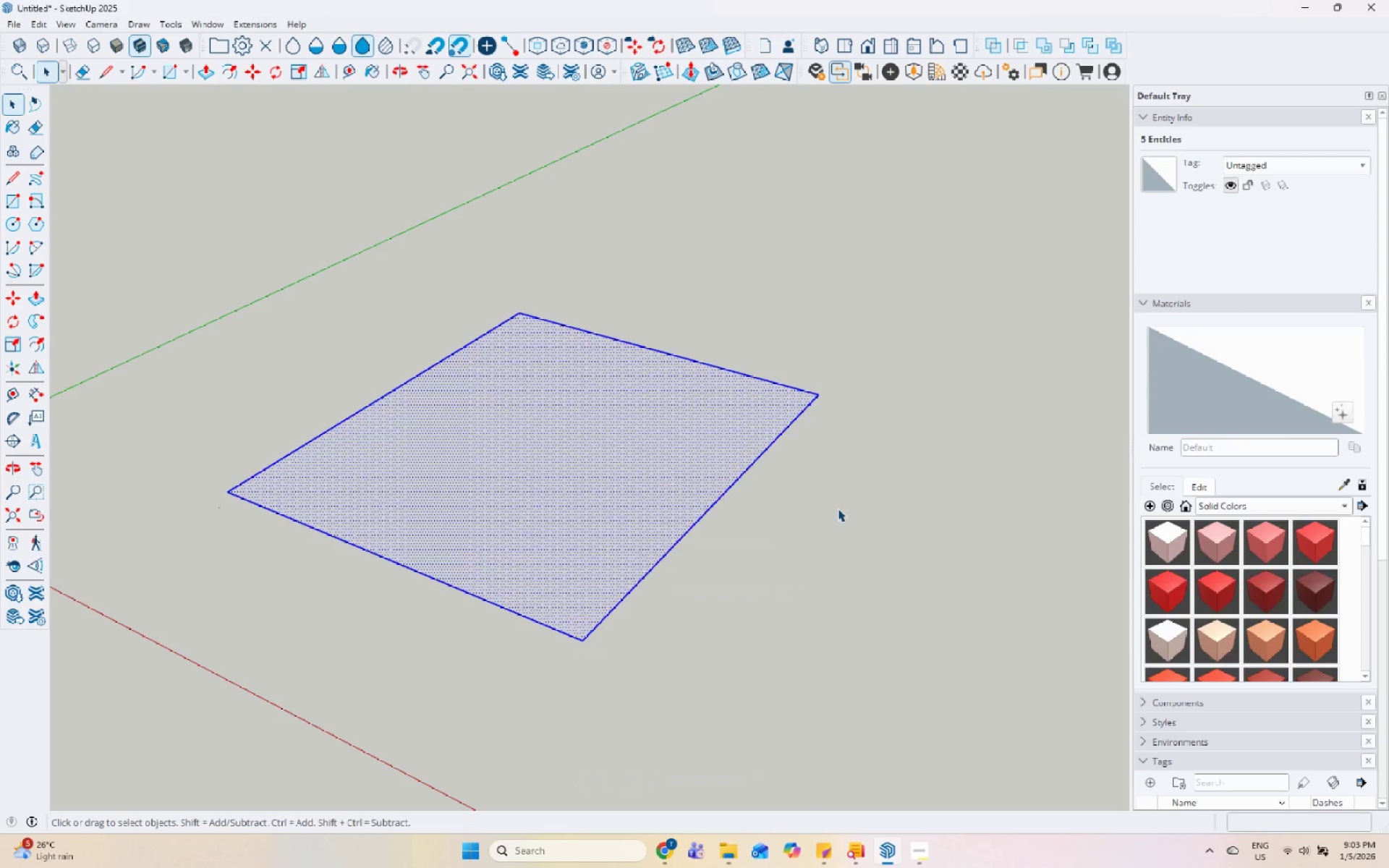 
double_click([548, 511])
 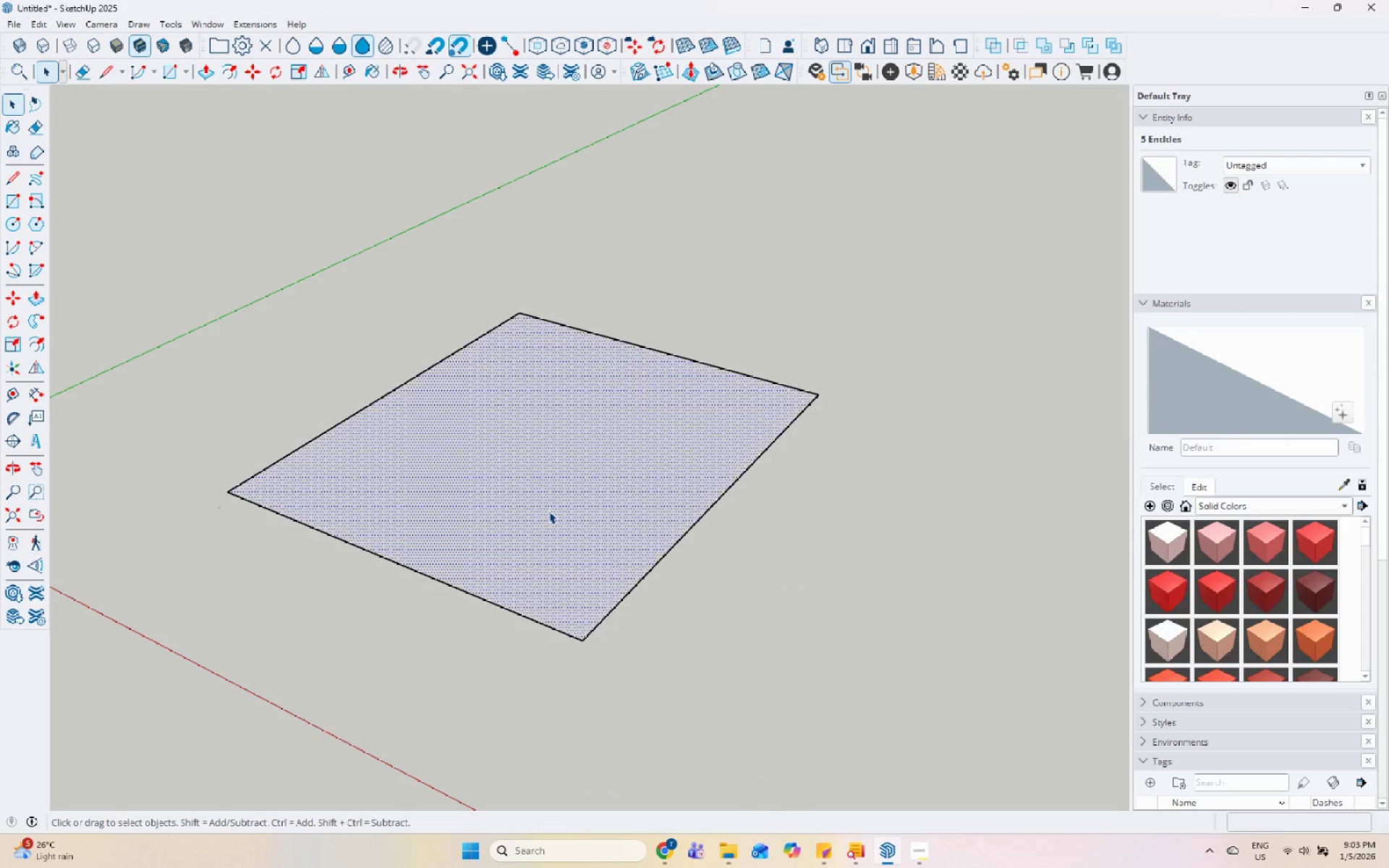 
triple_click([548, 511])
 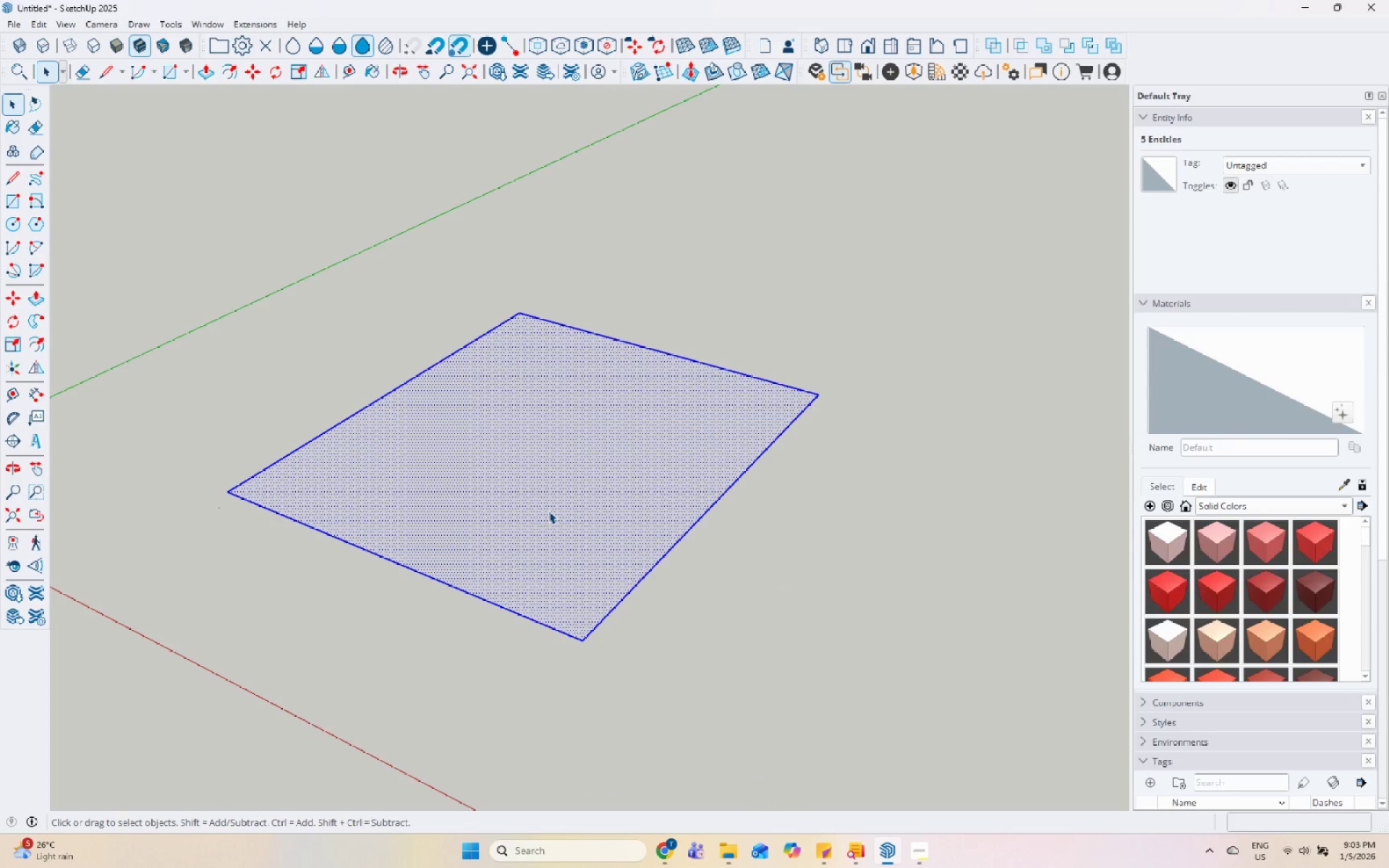 
right_click([548, 511])
 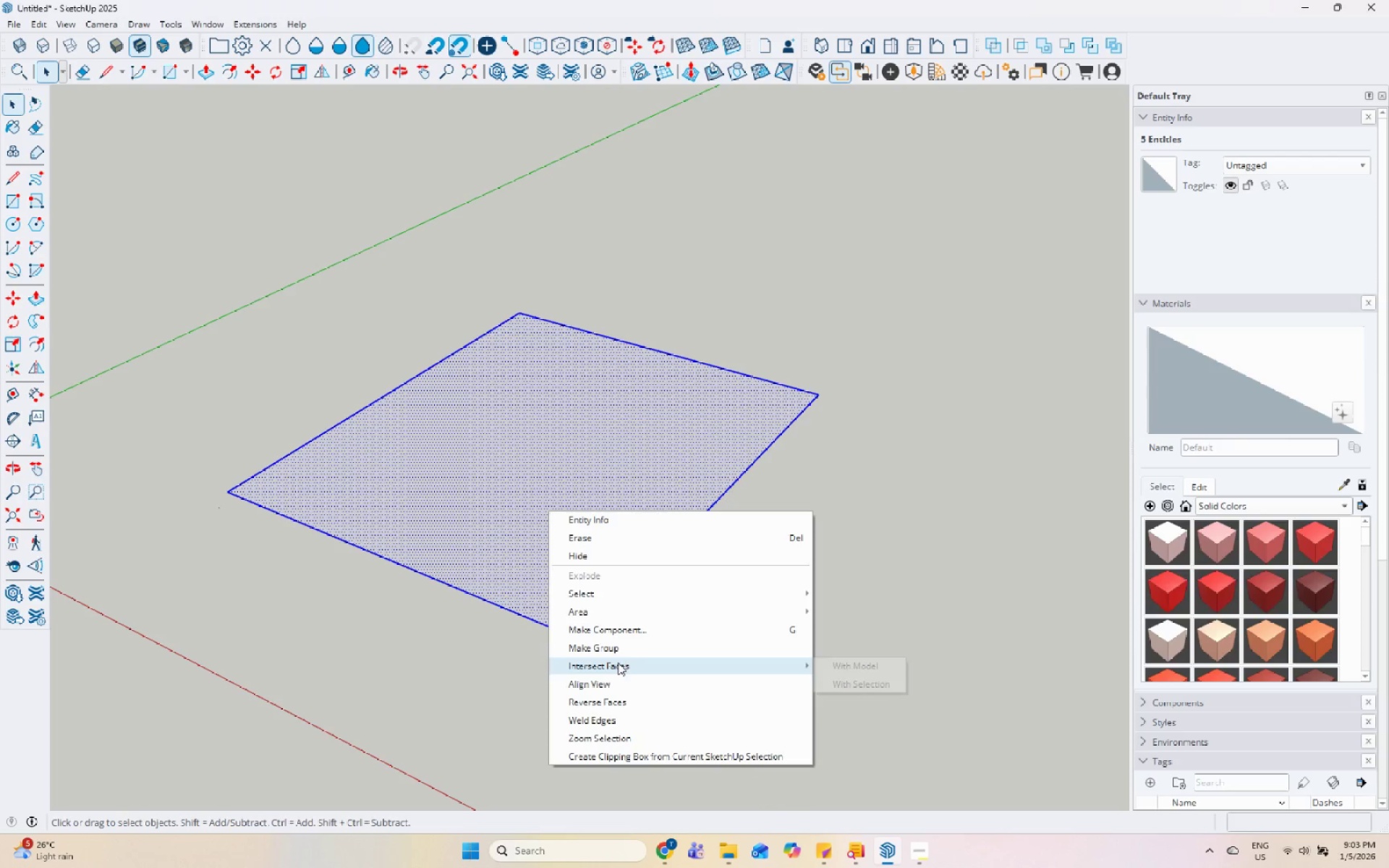 
left_click([627, 654])
 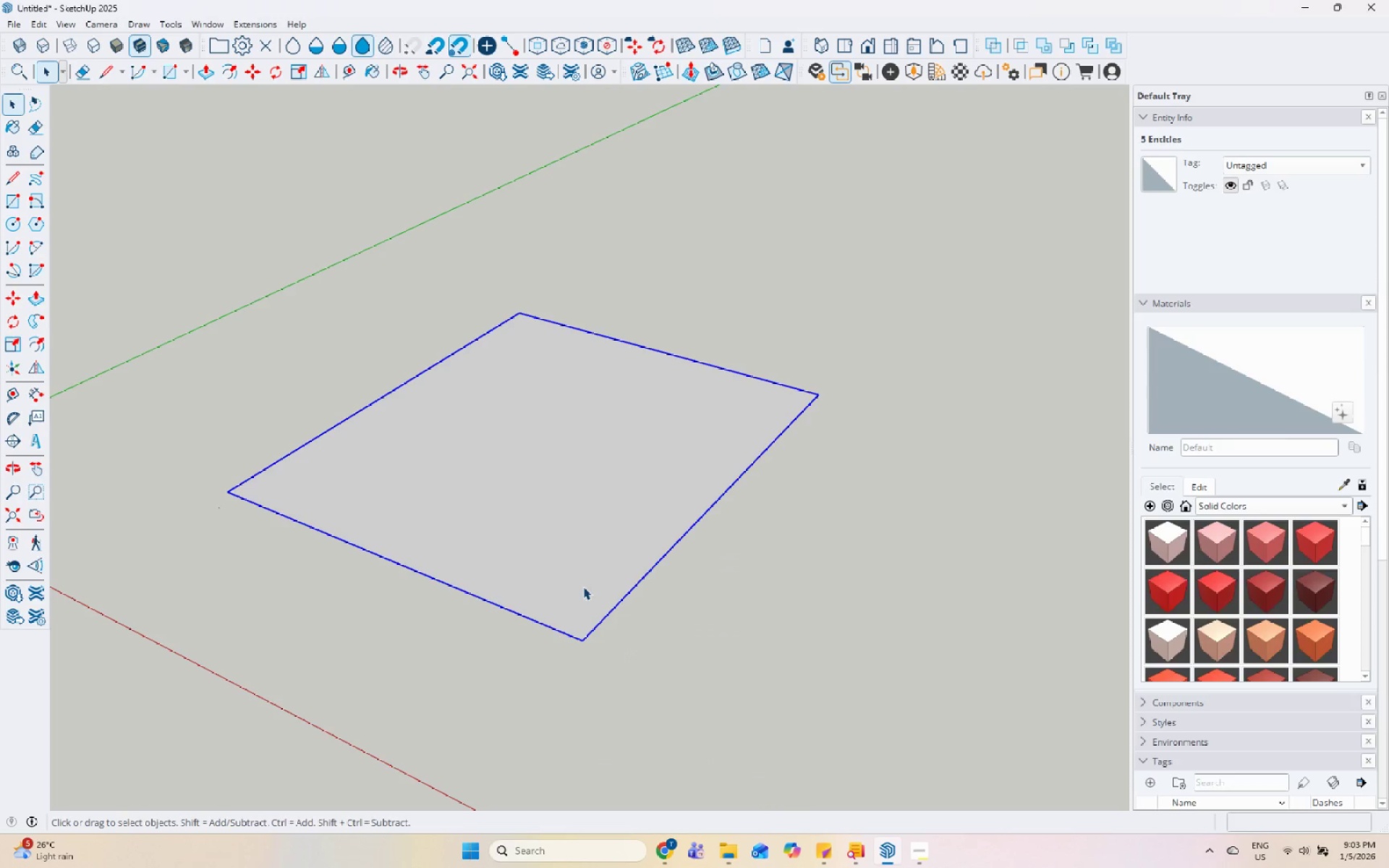 
scroll: coordinate [583, 587], scroll_direction: down, amount: 2.0
 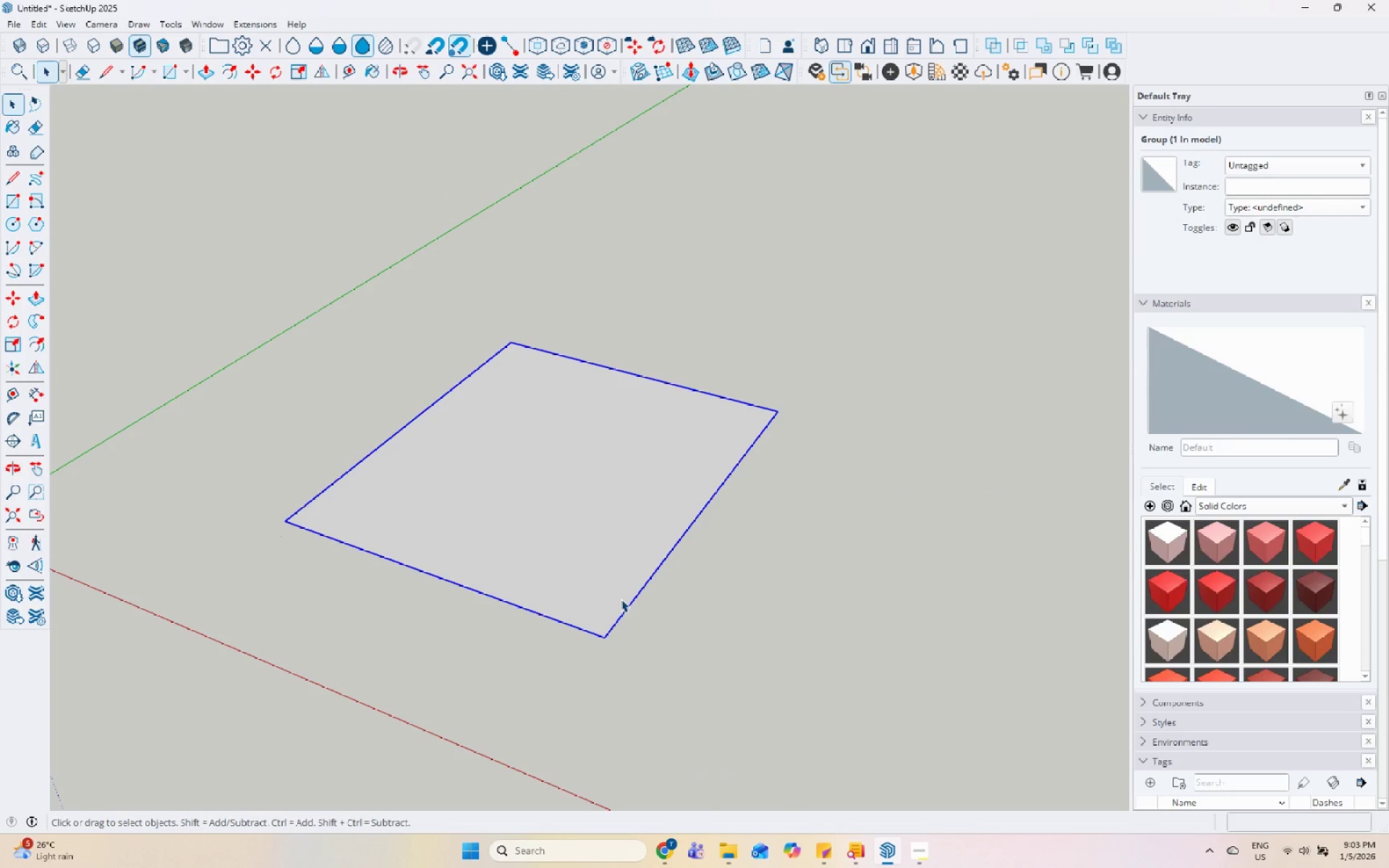 
wait(6.0)
 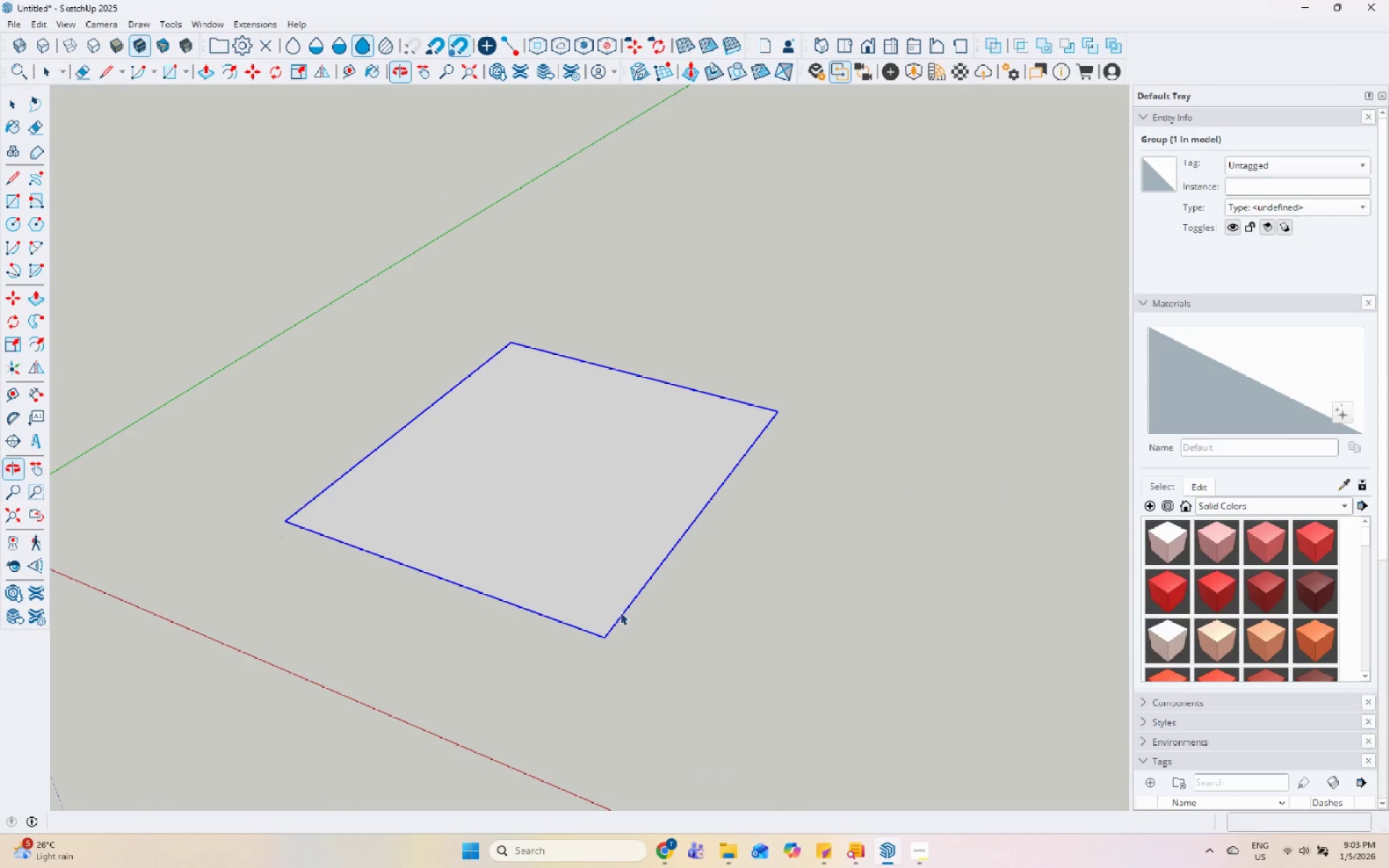 
left_click([916, 844])